 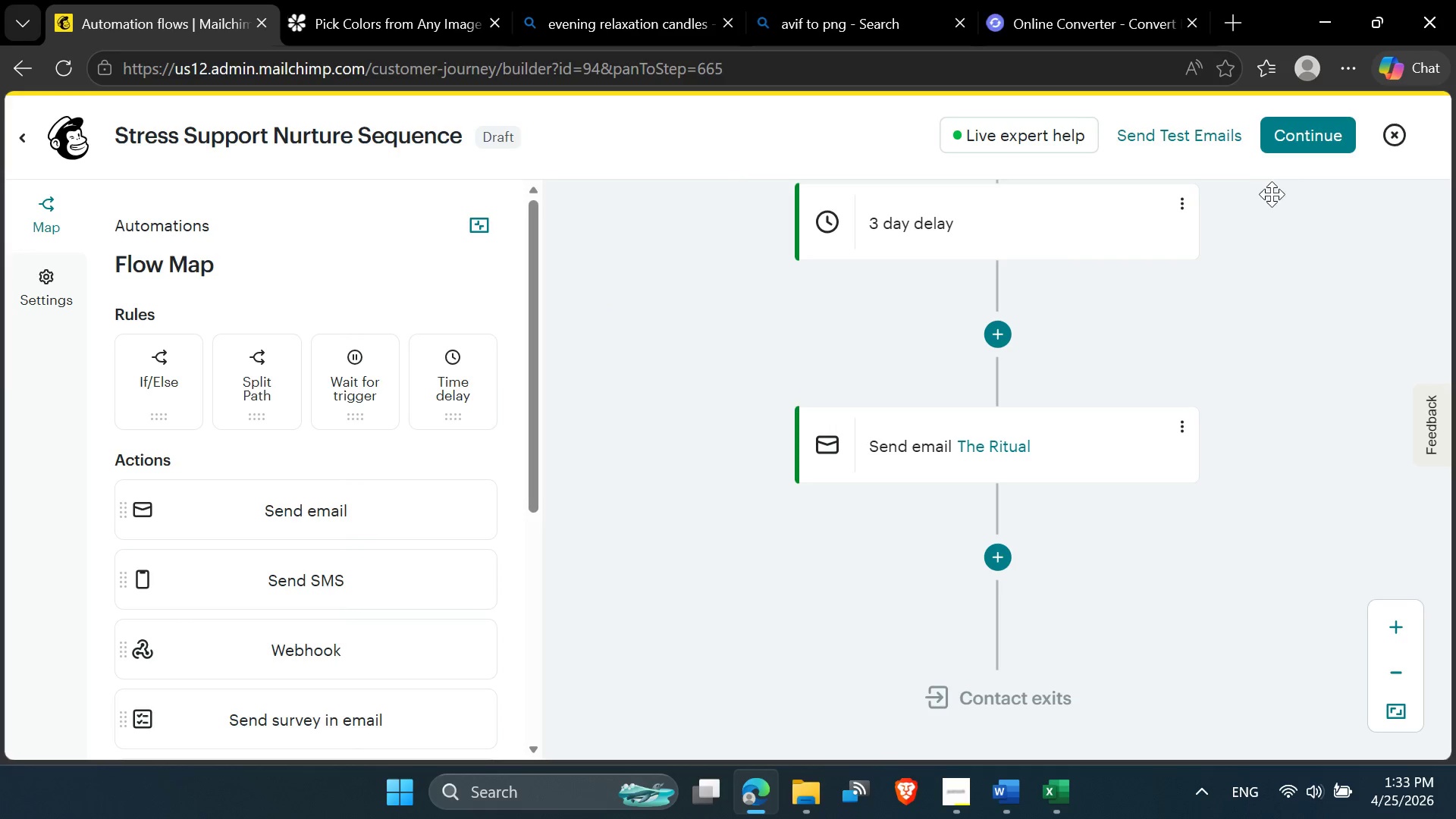 
scroll: coordinate [1012, 303], scroll_direction: down, amount: 1.0
 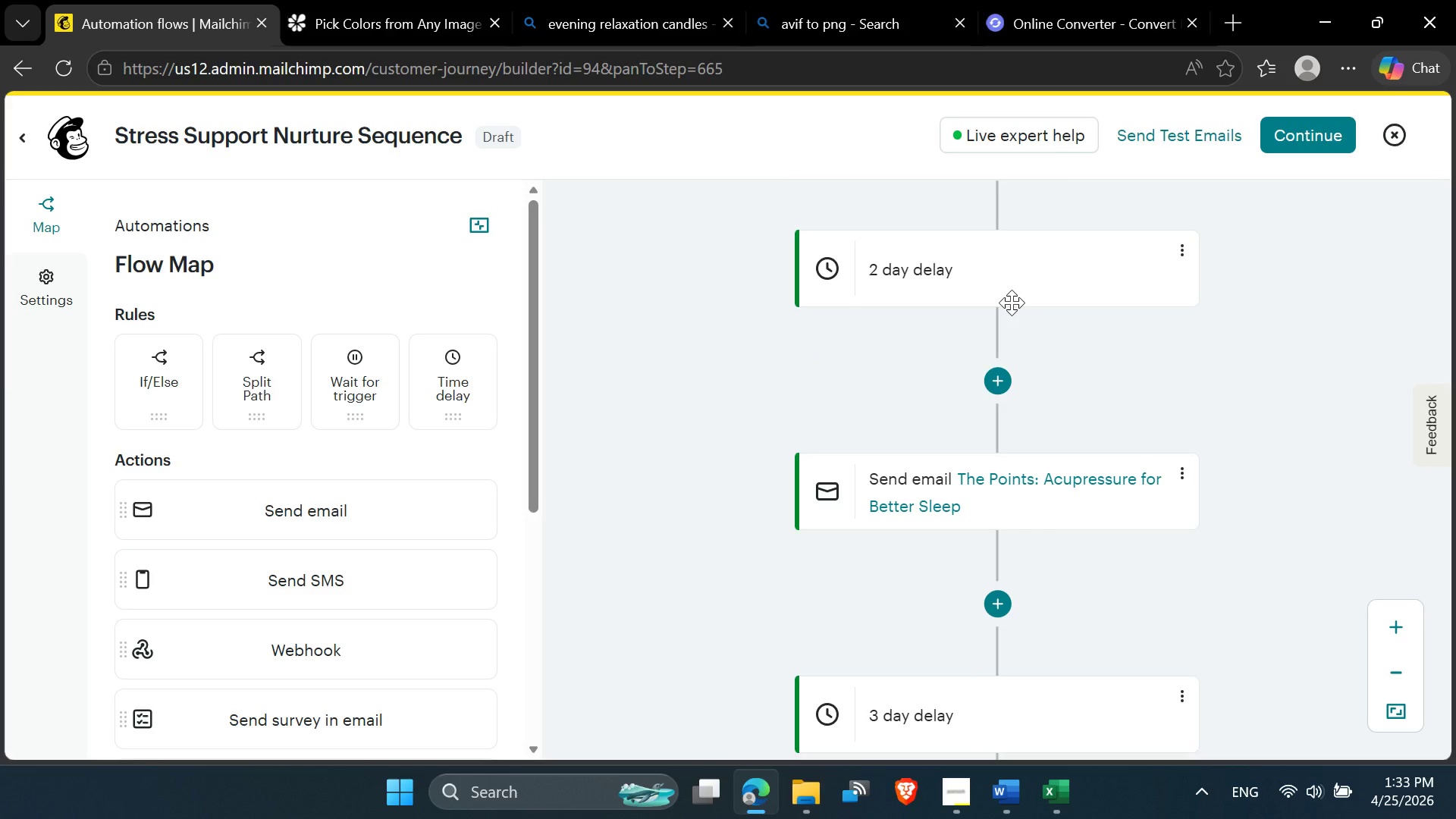 
hold_key(key=ControlLeft, duration=1.12)
scroll: coordinate [1012, 303], scroll_direction: down, amount: 1.0
 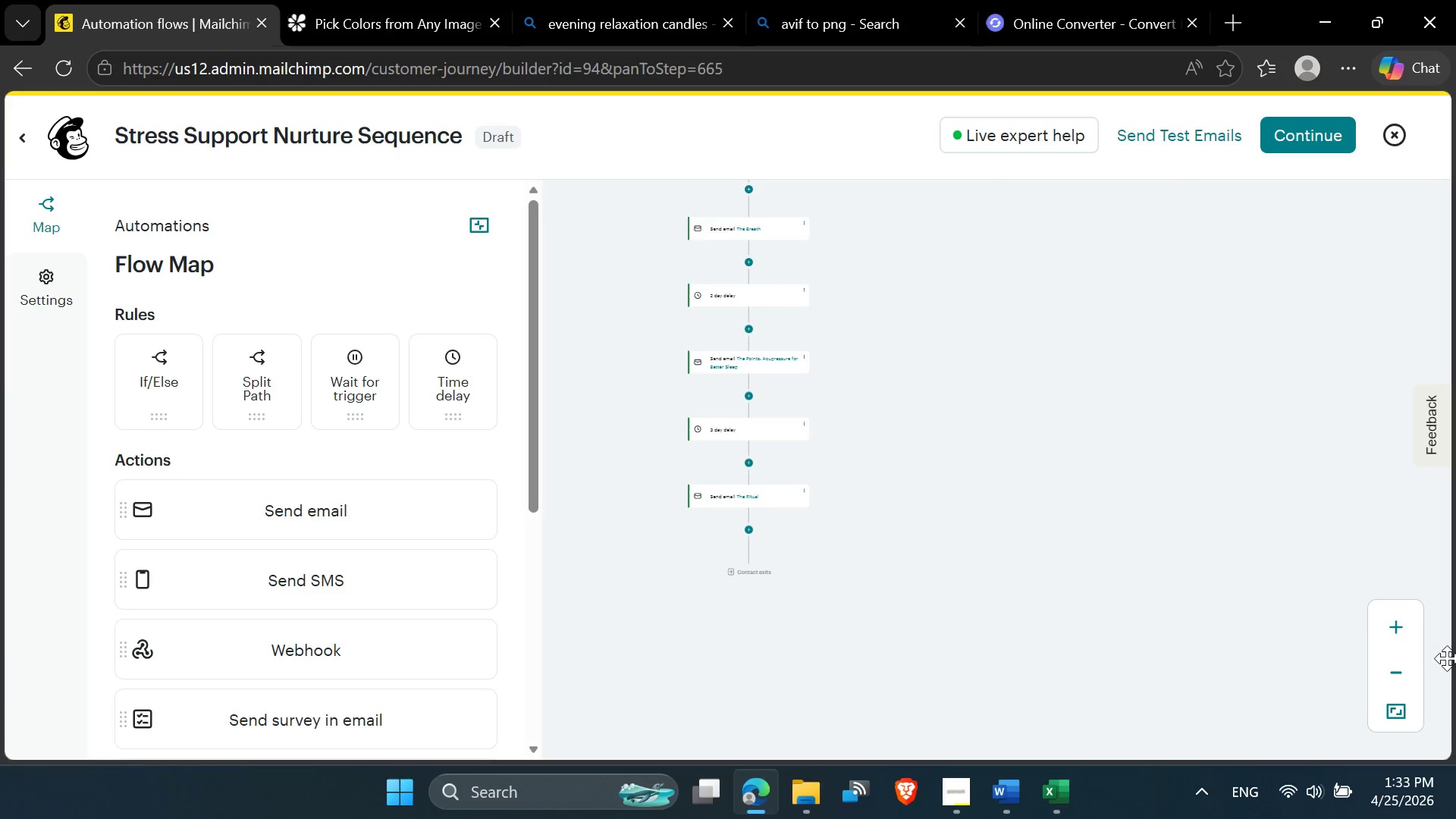 
left_click([1399, 631])
 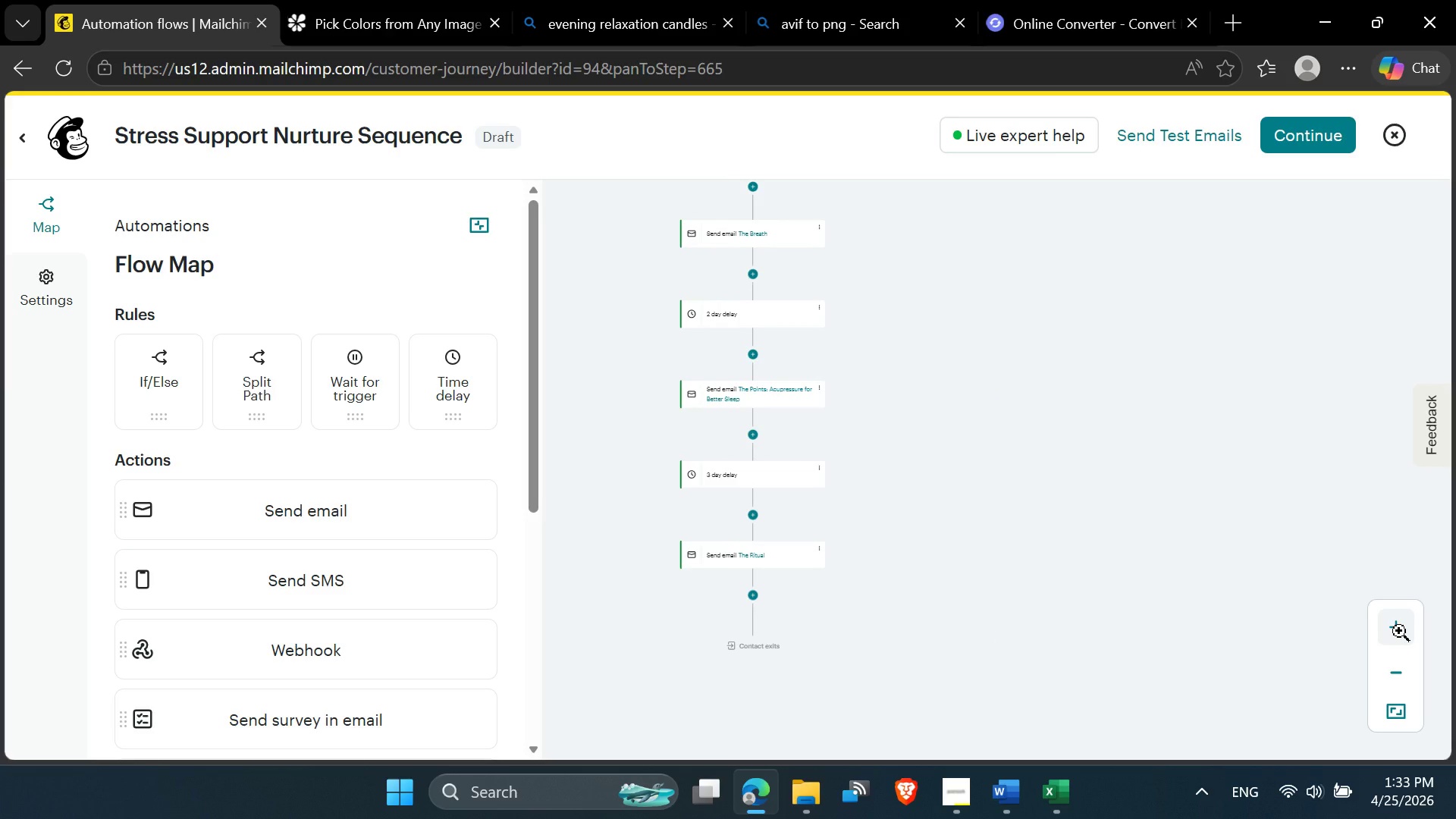 
left_click([1399, 631])
 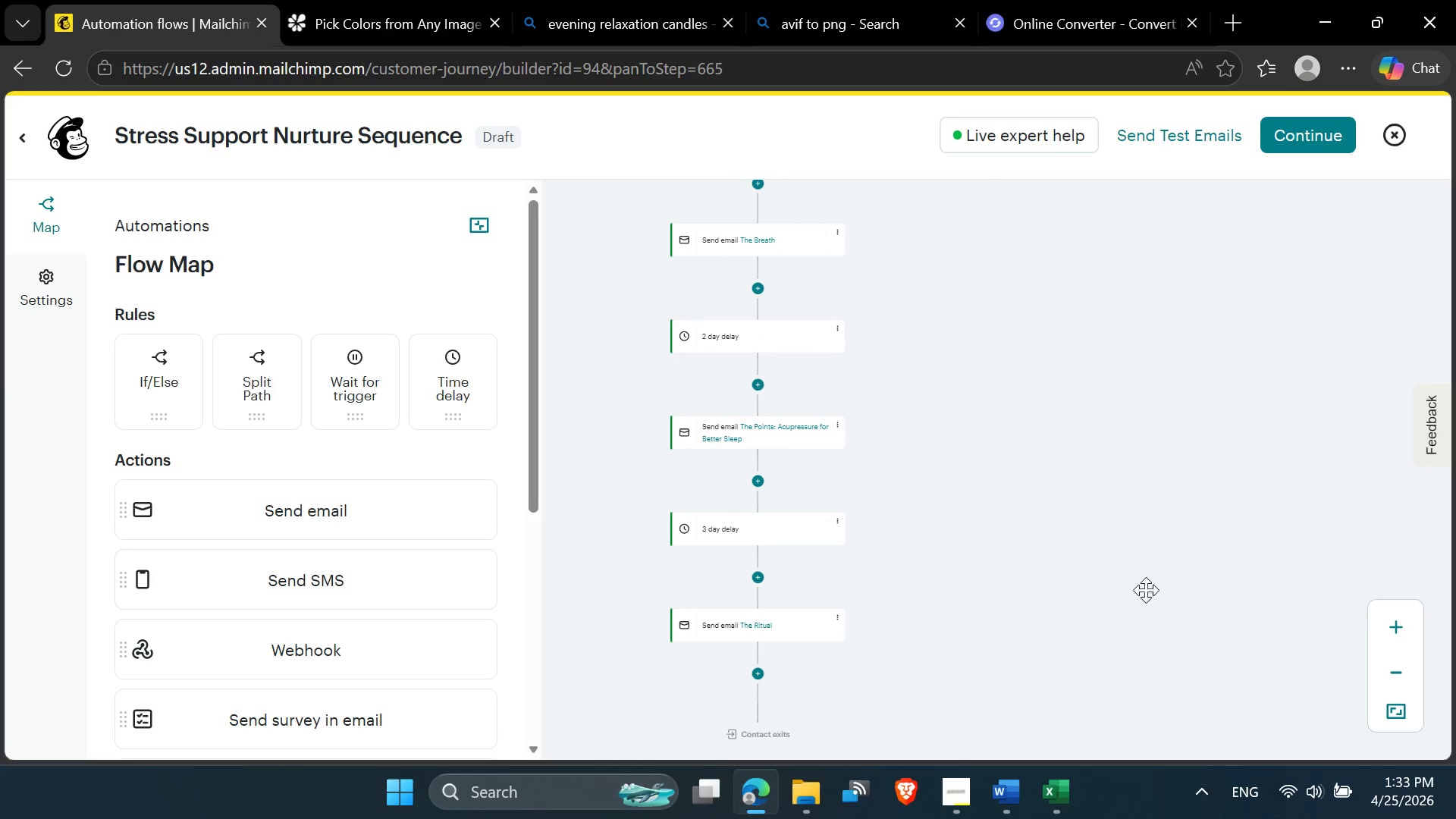 
scroll: coordinate [1145, 590], scroll_direction: up, amount: 2.0
 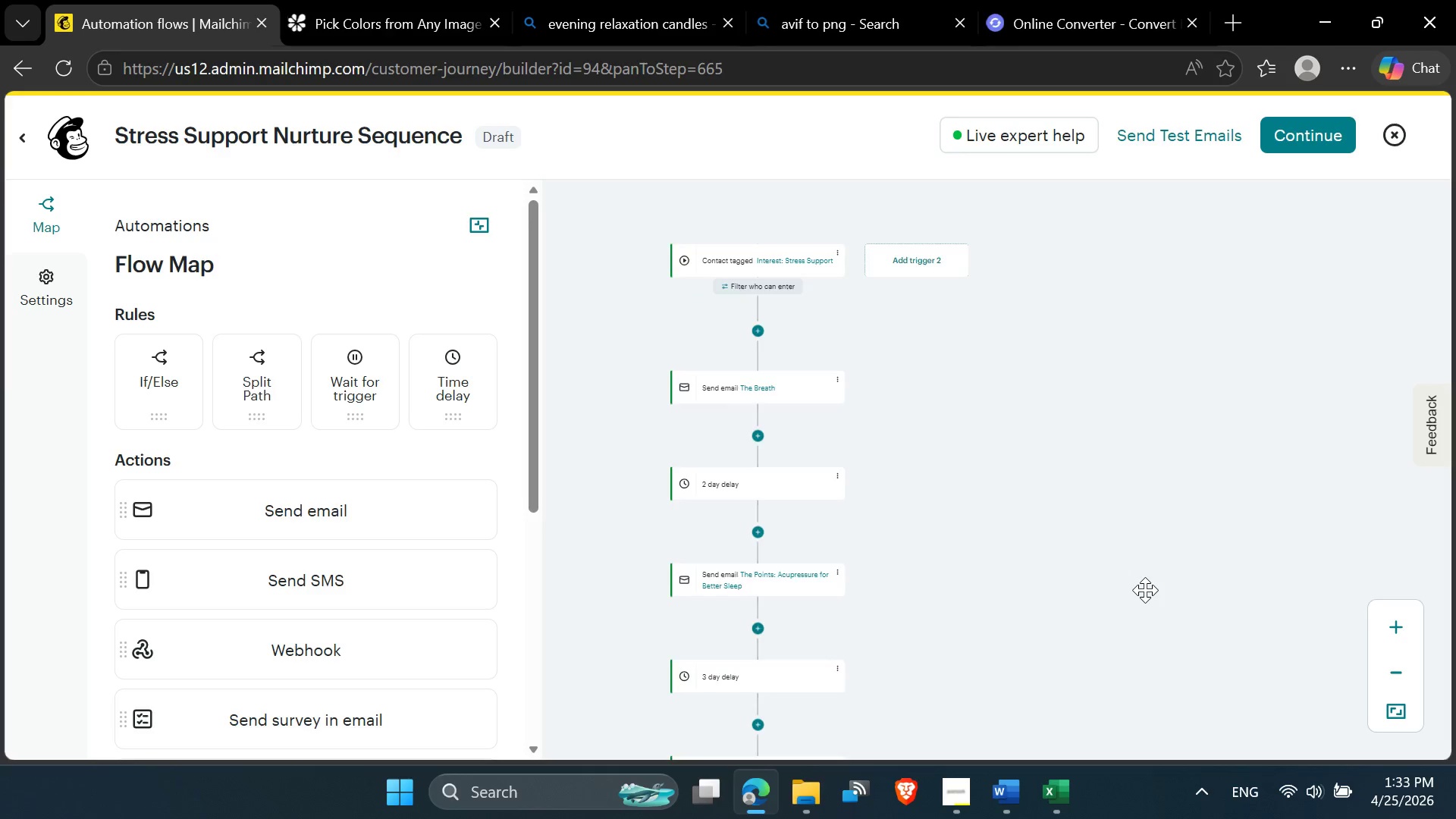 
scroll: coordinate [1145, 590], scroll_direction: none, amount: 0.0
 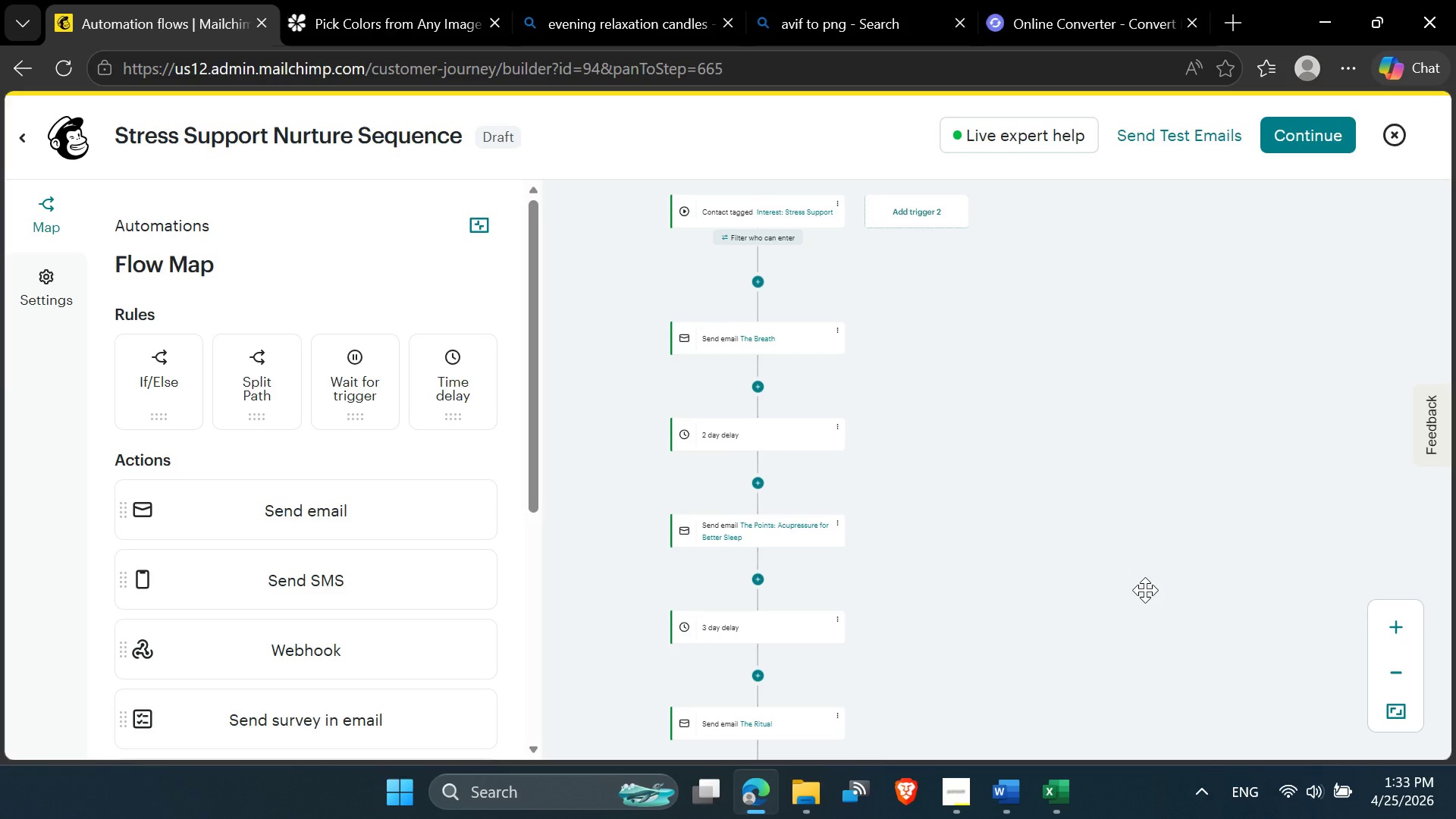 
scroll: coordinate [1145, 590], scroll_direction: down, amount: 2.0
 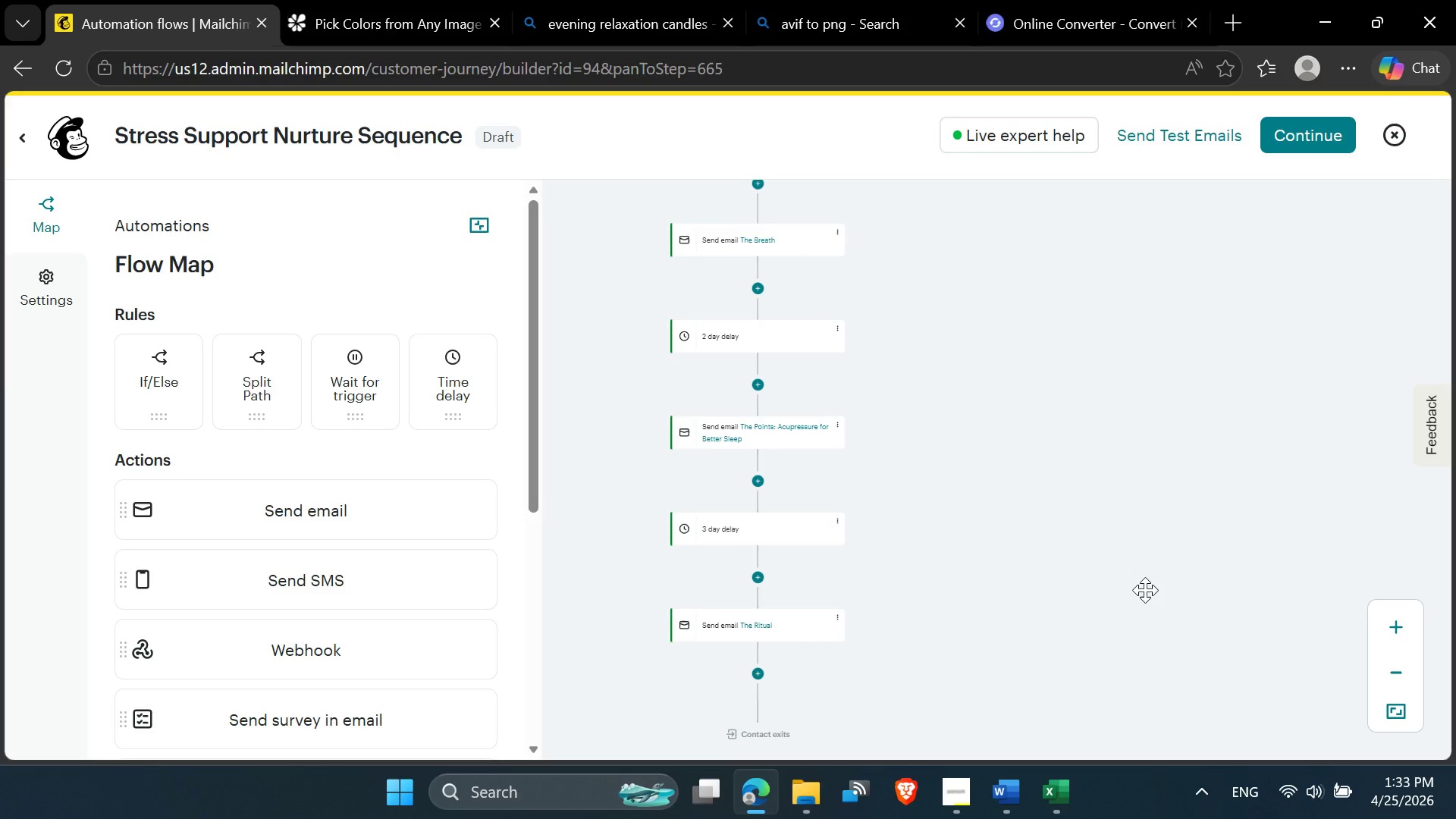 
scroll: coordinate [1145, 590], scroll_direction: up, amount: 1.0
 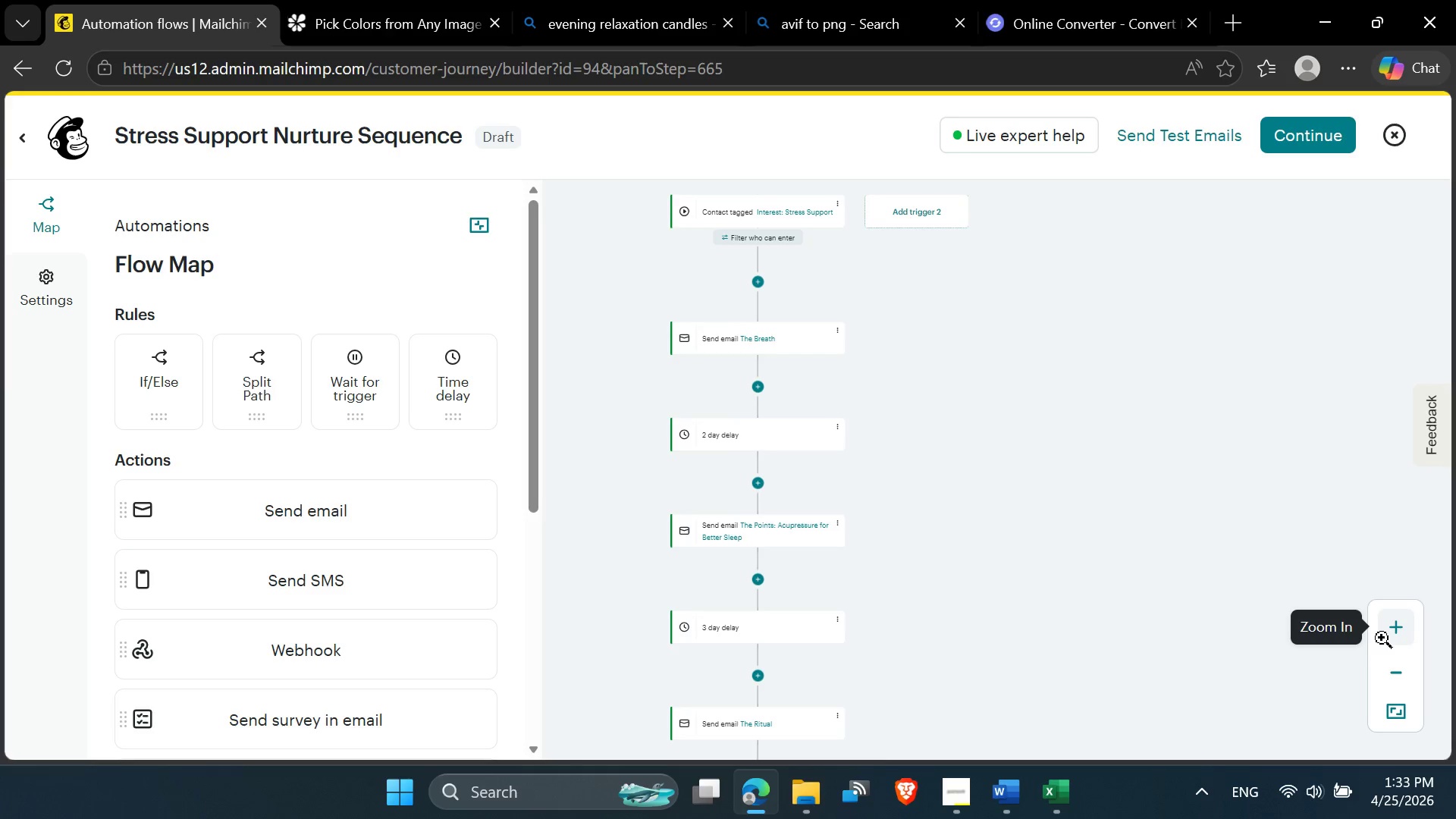 
left_click([1388, 629])
 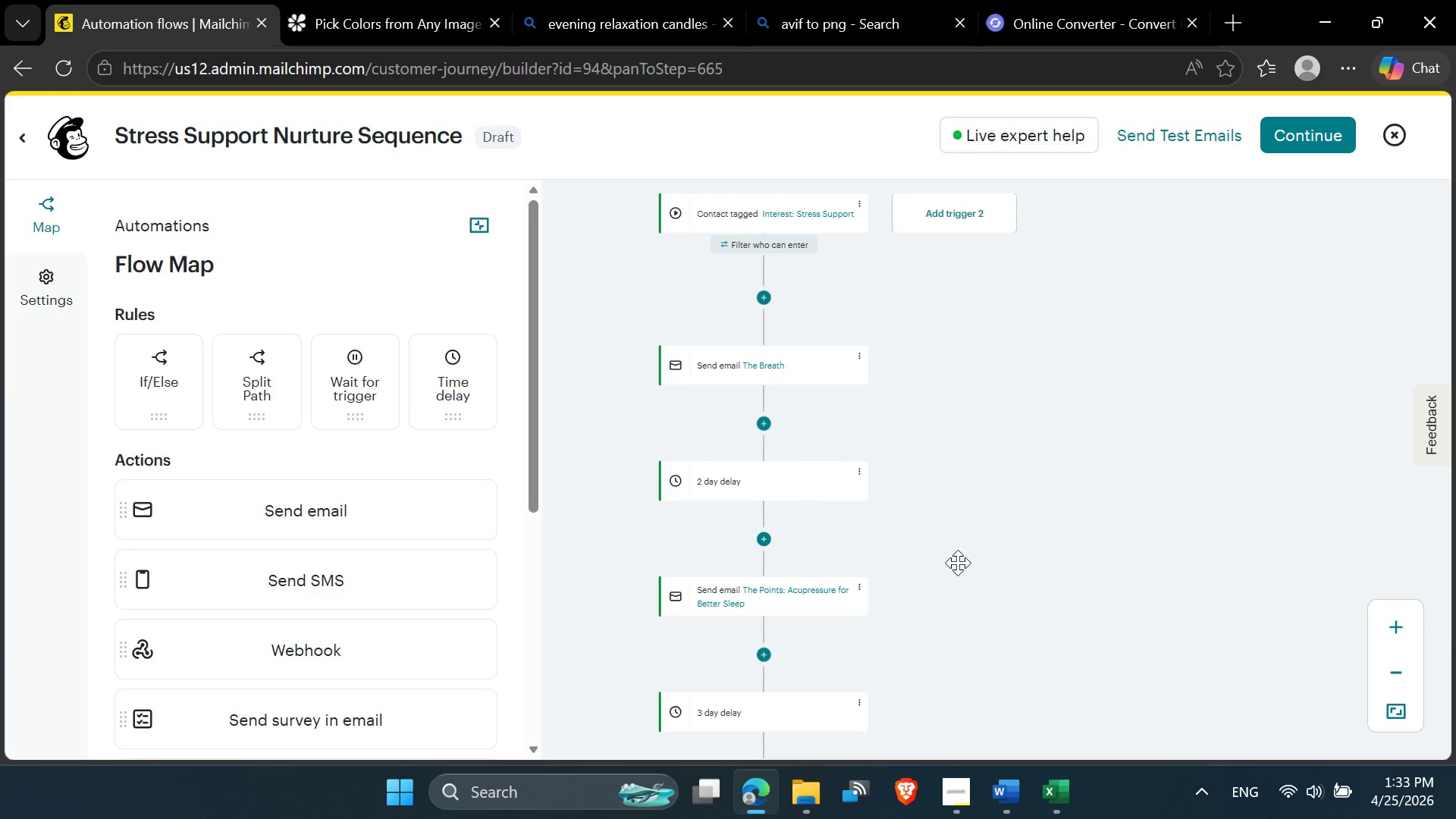 
scroll: coordinate [898, 510], scroll_direction: up, amount: 2.0
 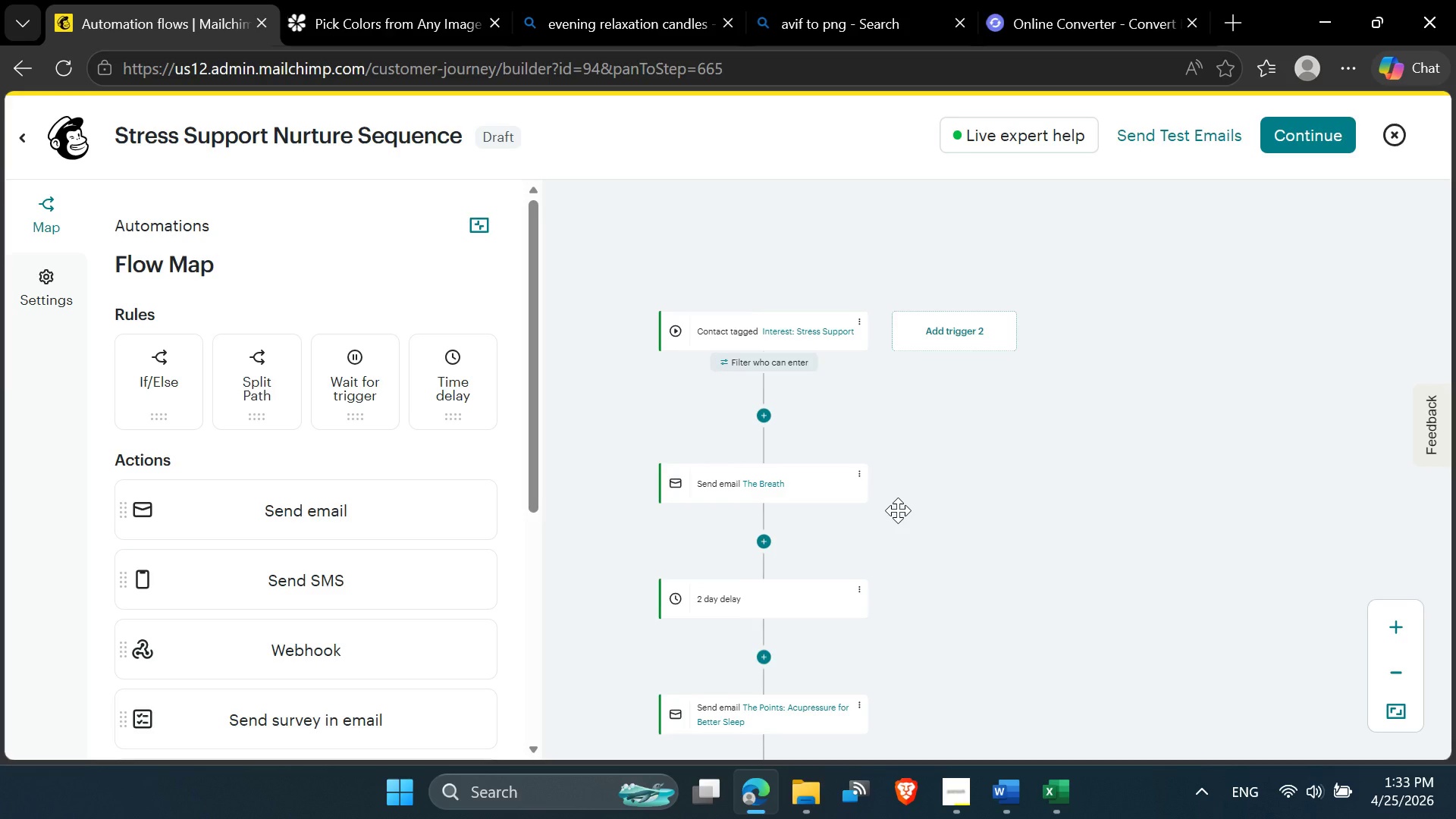 
scroll: coordinate [898, 510], scroll_direction: none, amount: 0.0
 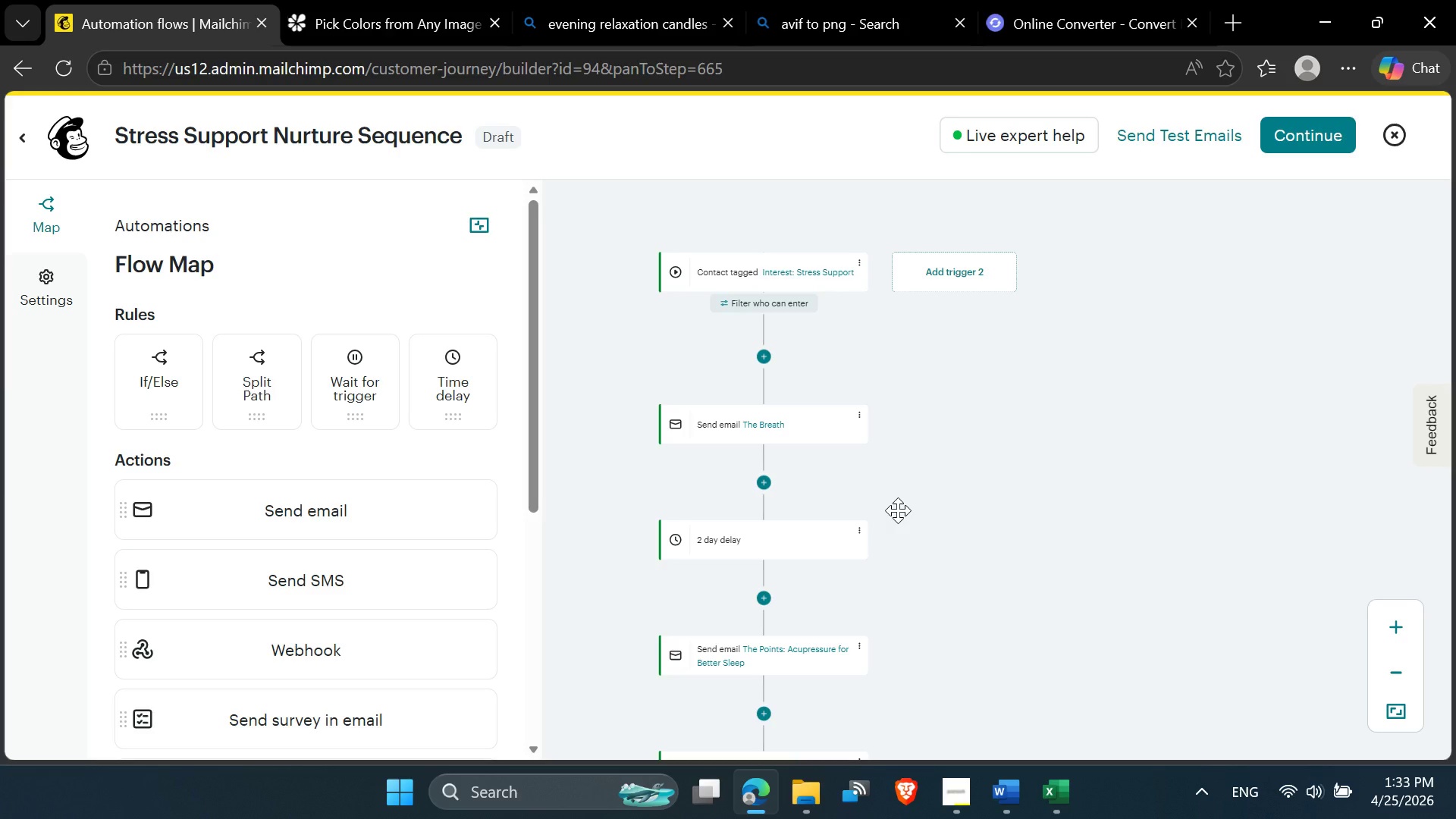 
scroll: coordinate [898, 510], scroll_direction: down, amount: 1.0
 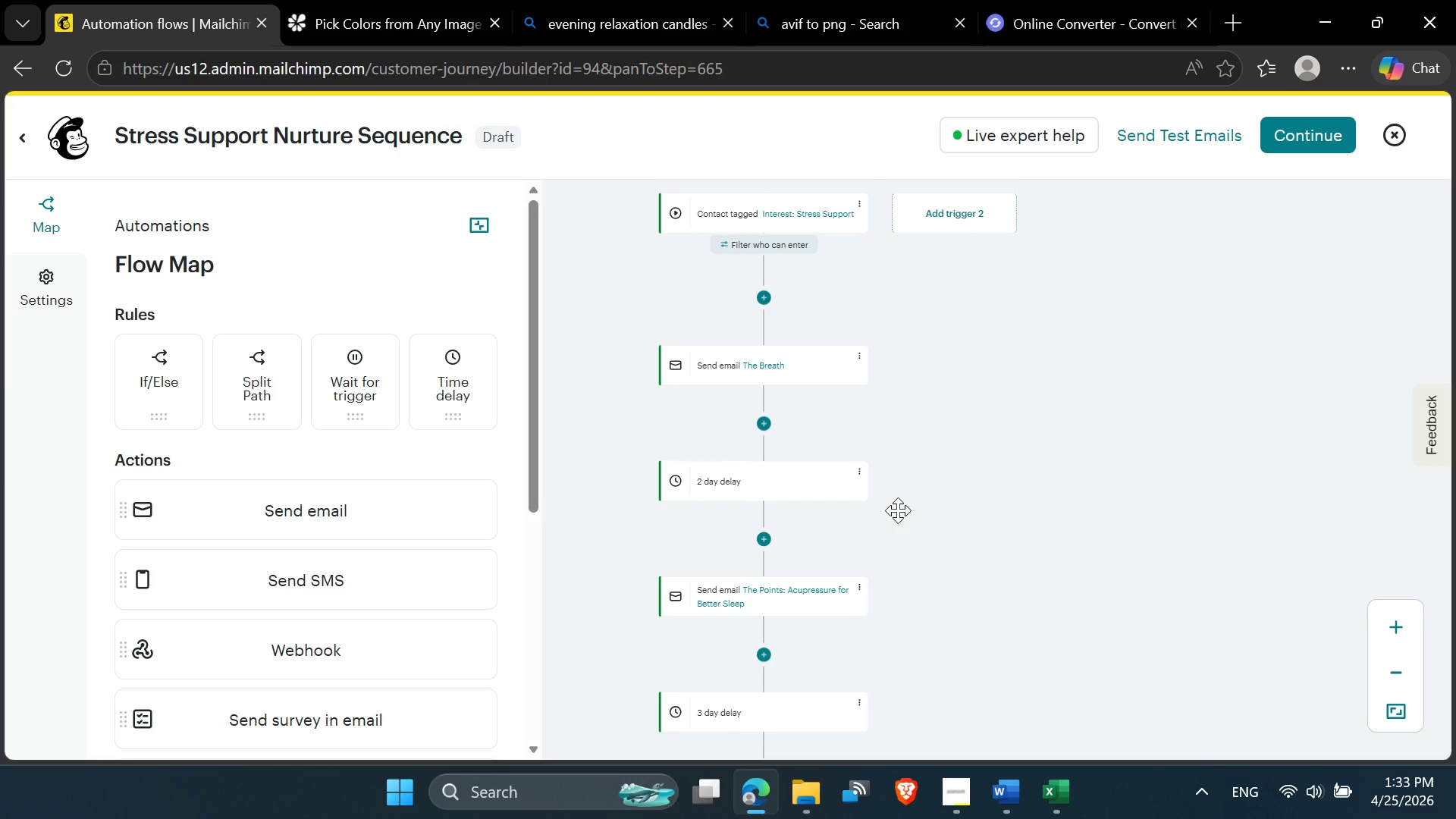 
key(PrintScreen)
 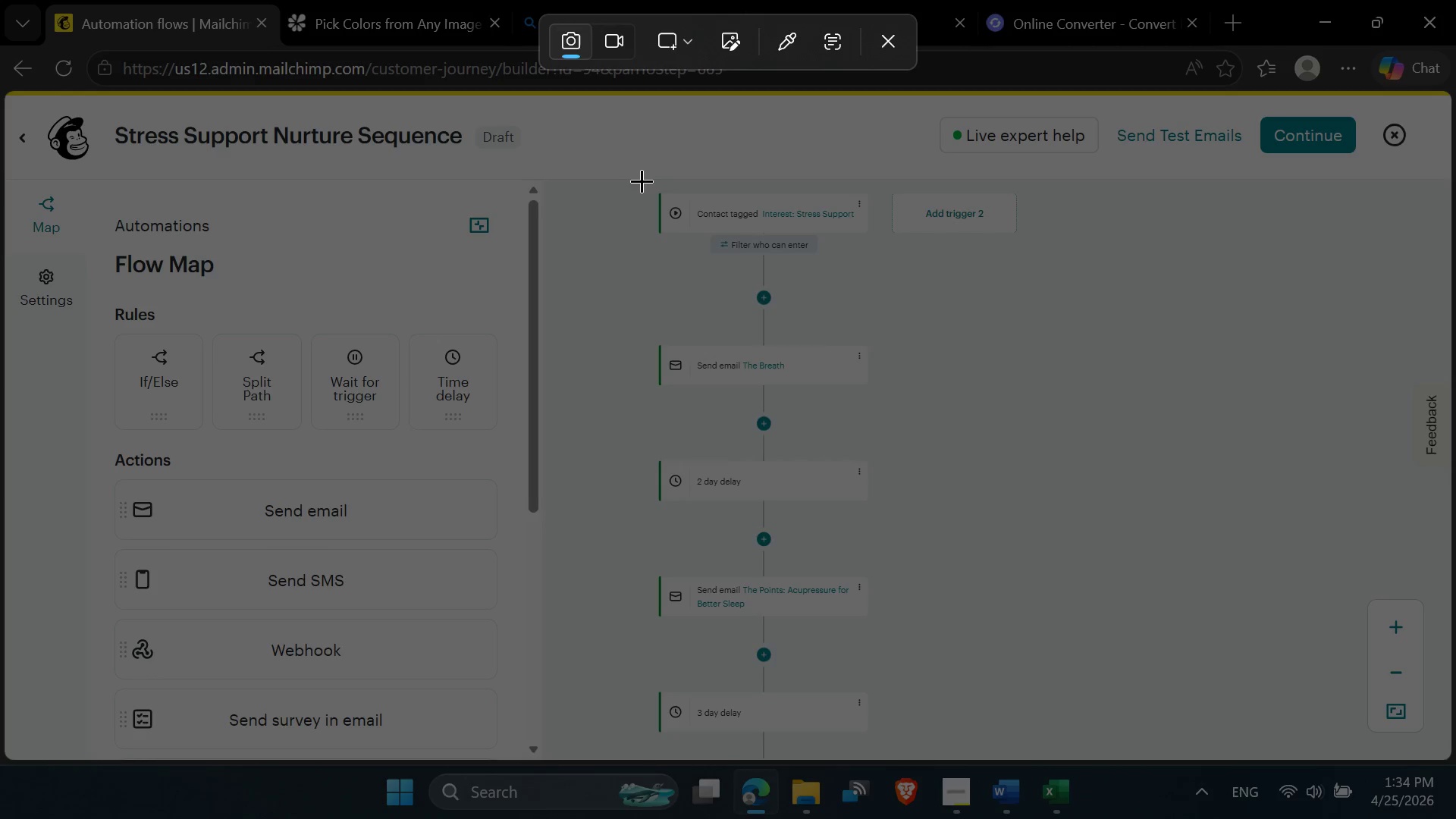 
left_click_drag(start_coordinate=[632, 179], to_coordinate=[890, 757])
 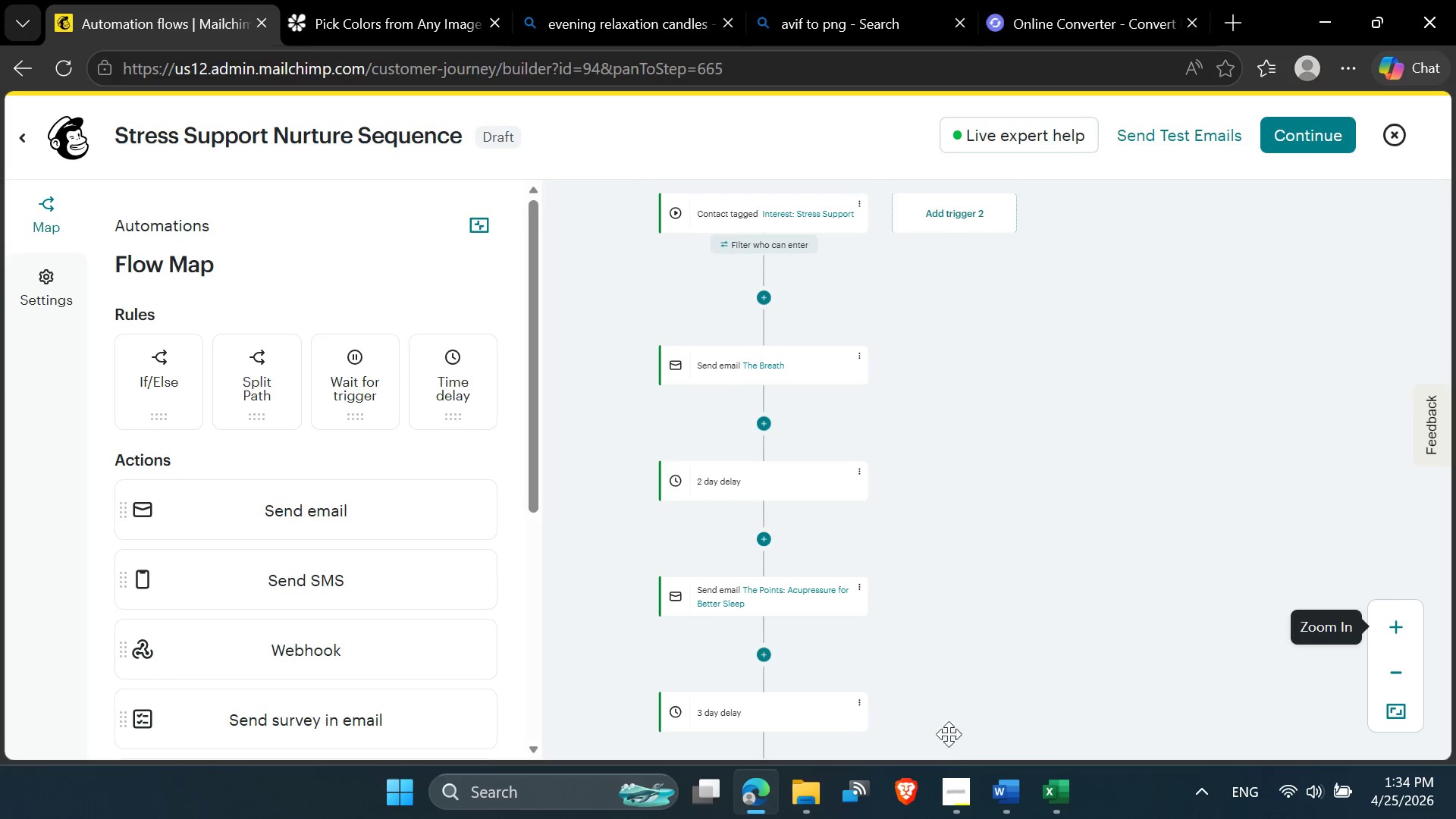 
mouse_move([1028, 787])
 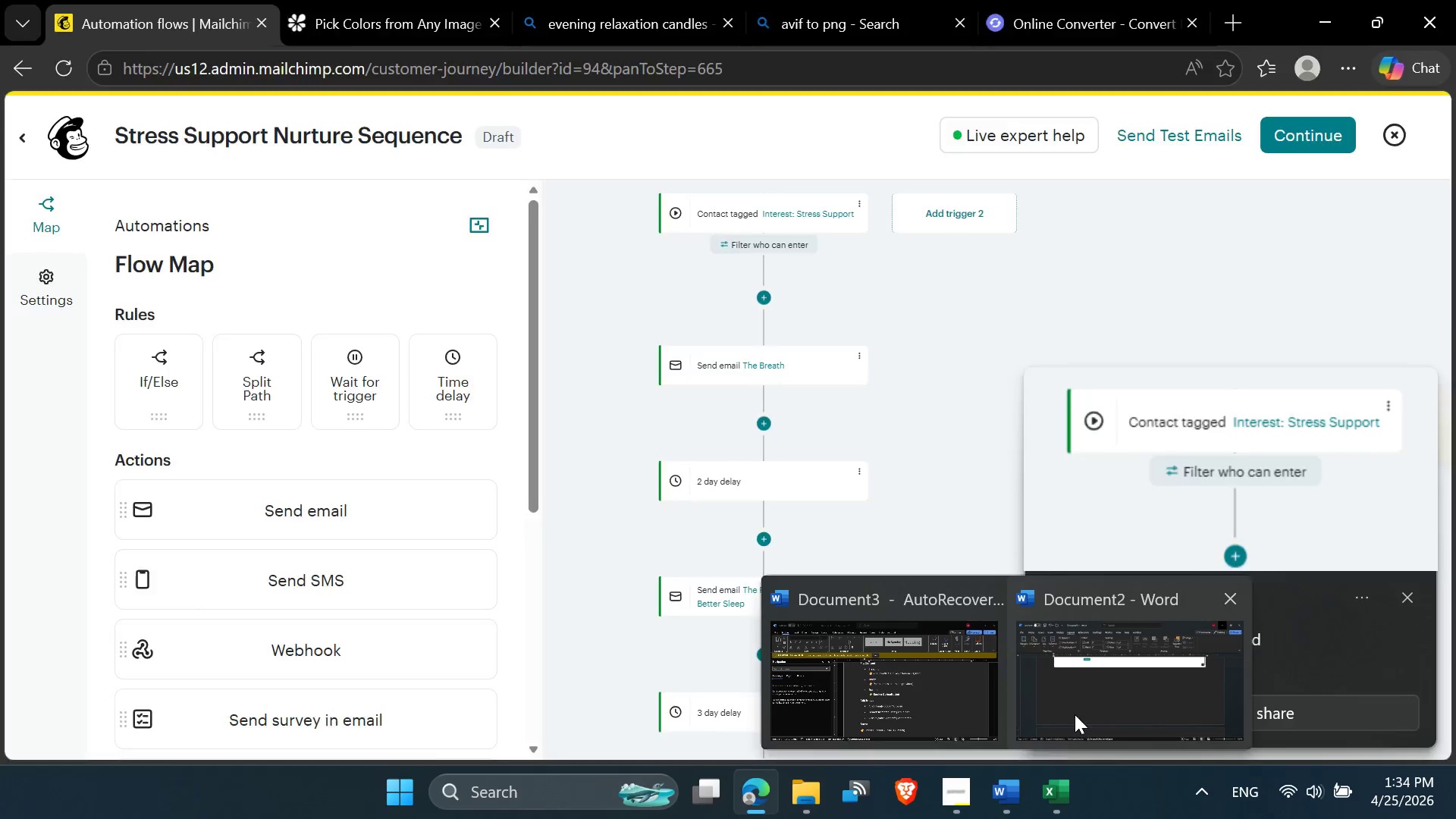 
left_click([1082, 704])
 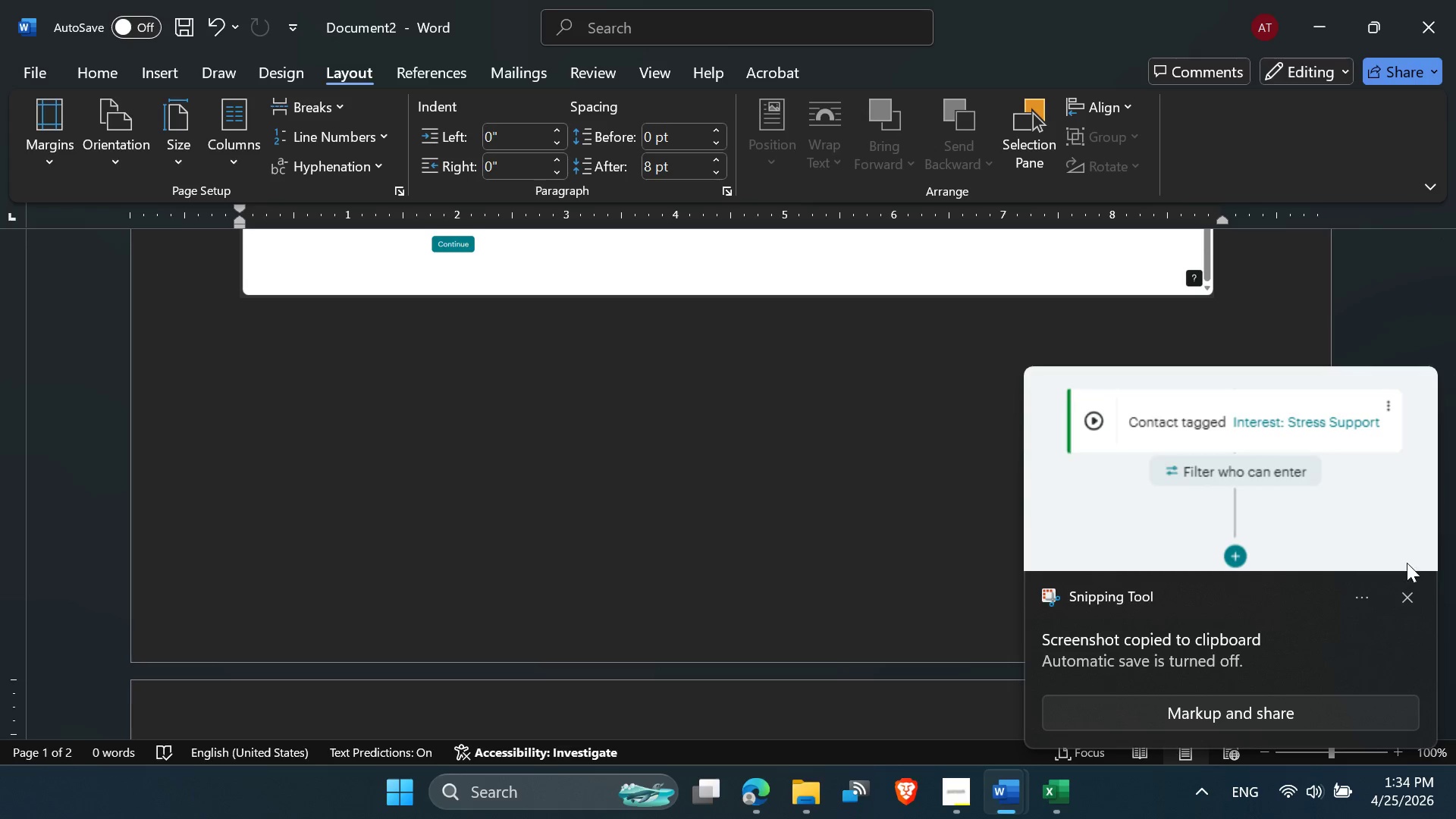 
left_click([1407, 594])
 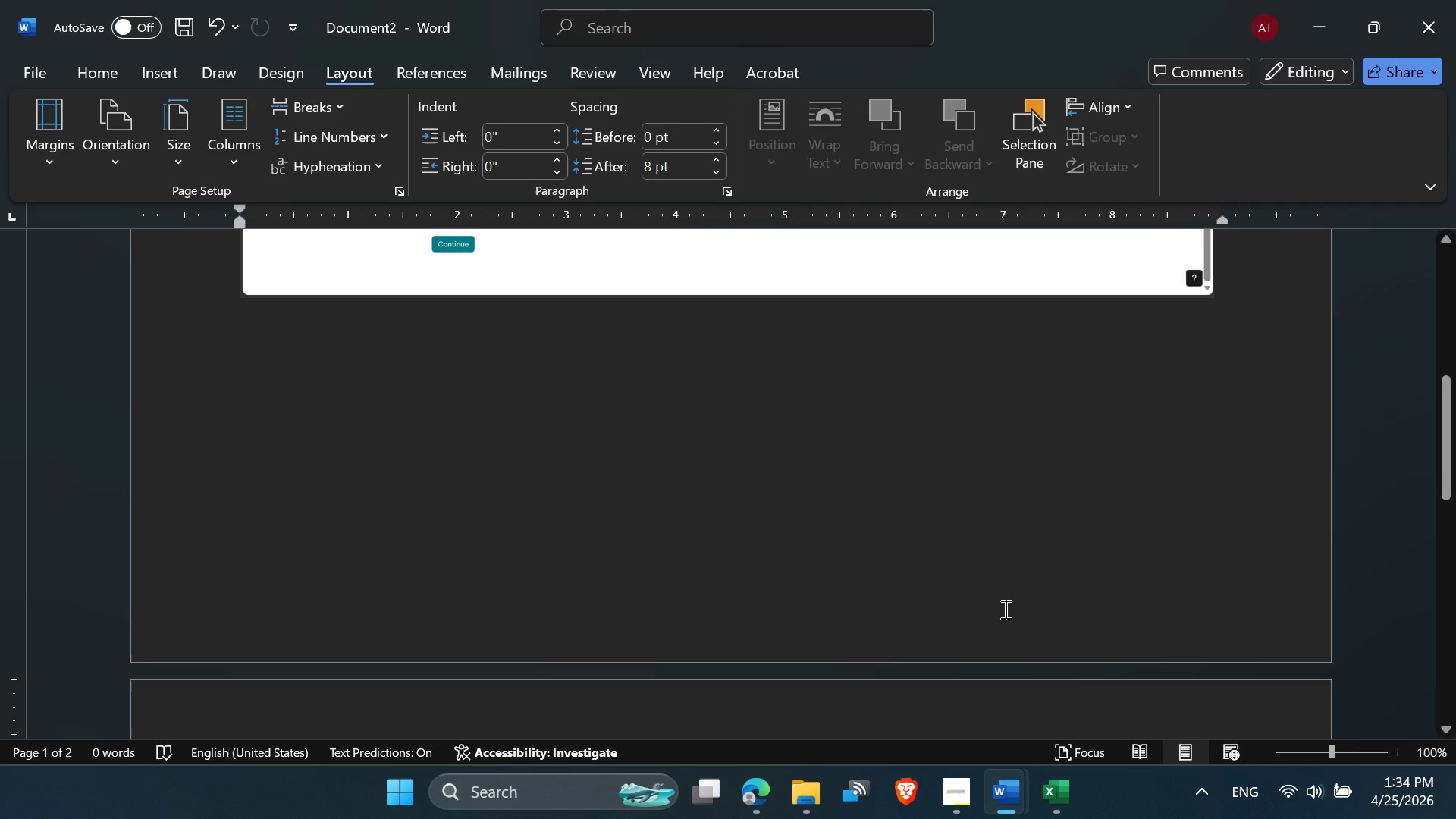 
key(Control+ControlLeft)
 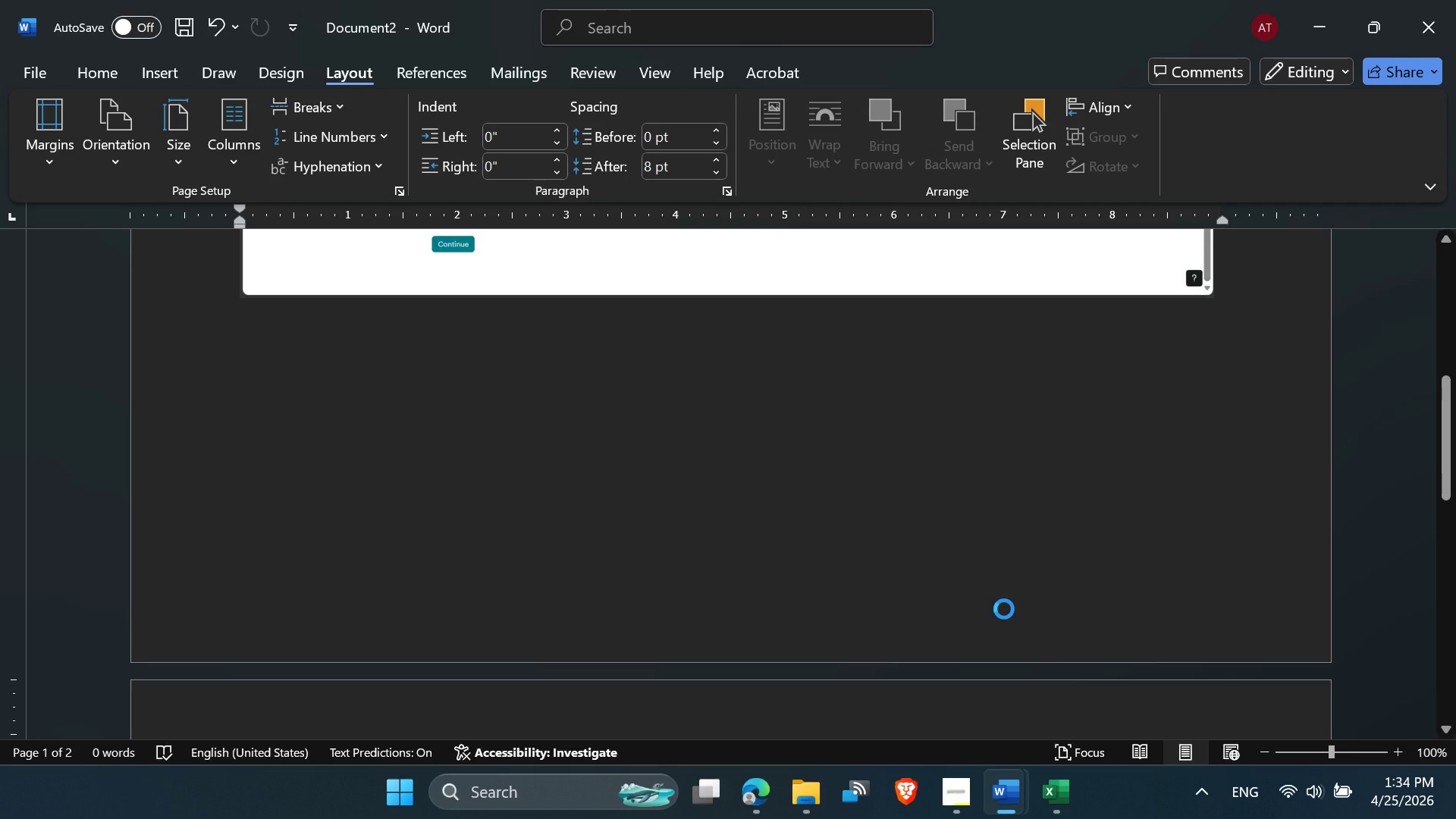 
key(Control+N)
 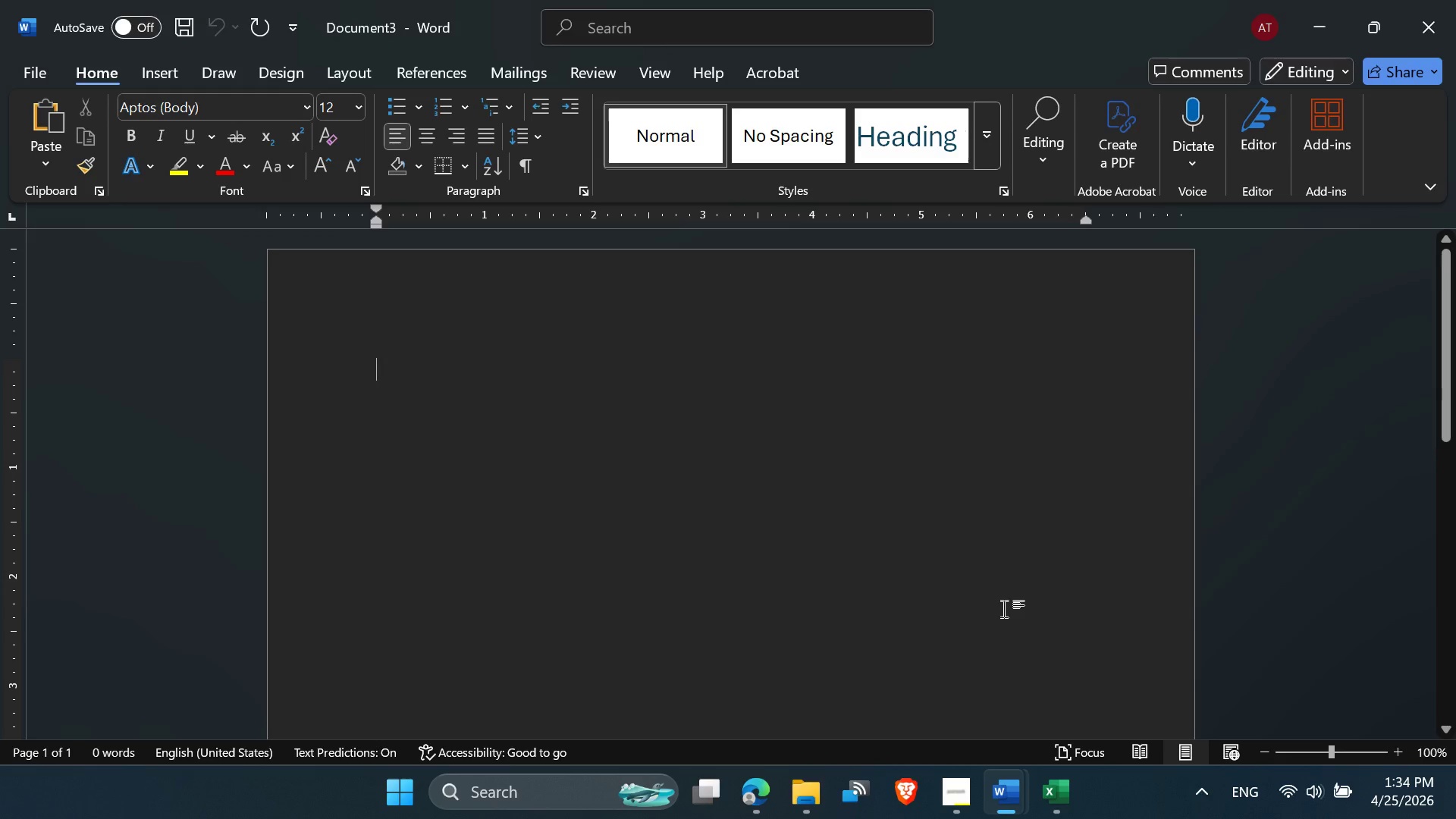 
key(Control+ControlLeft)
 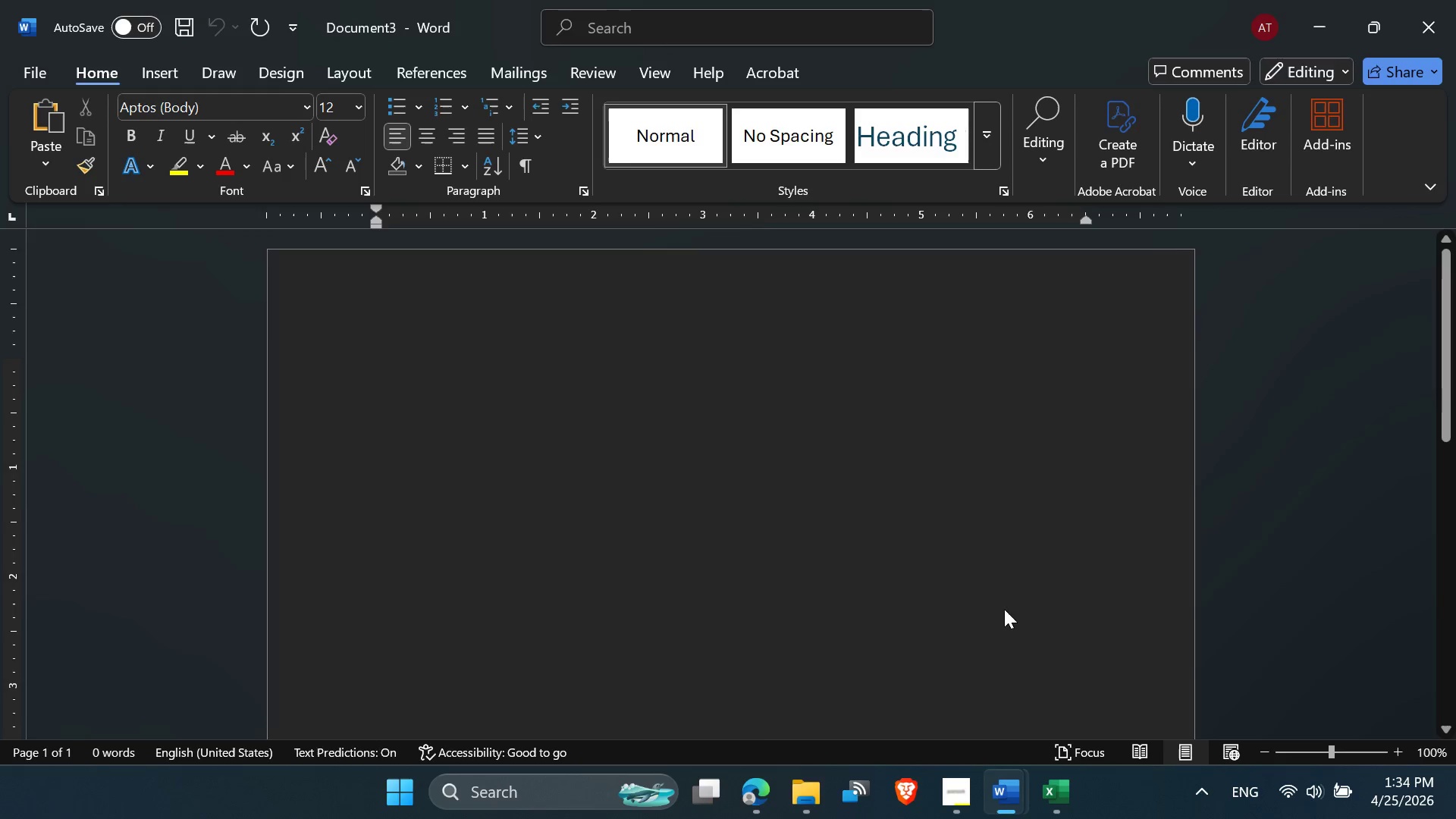 
key(Control+V)
 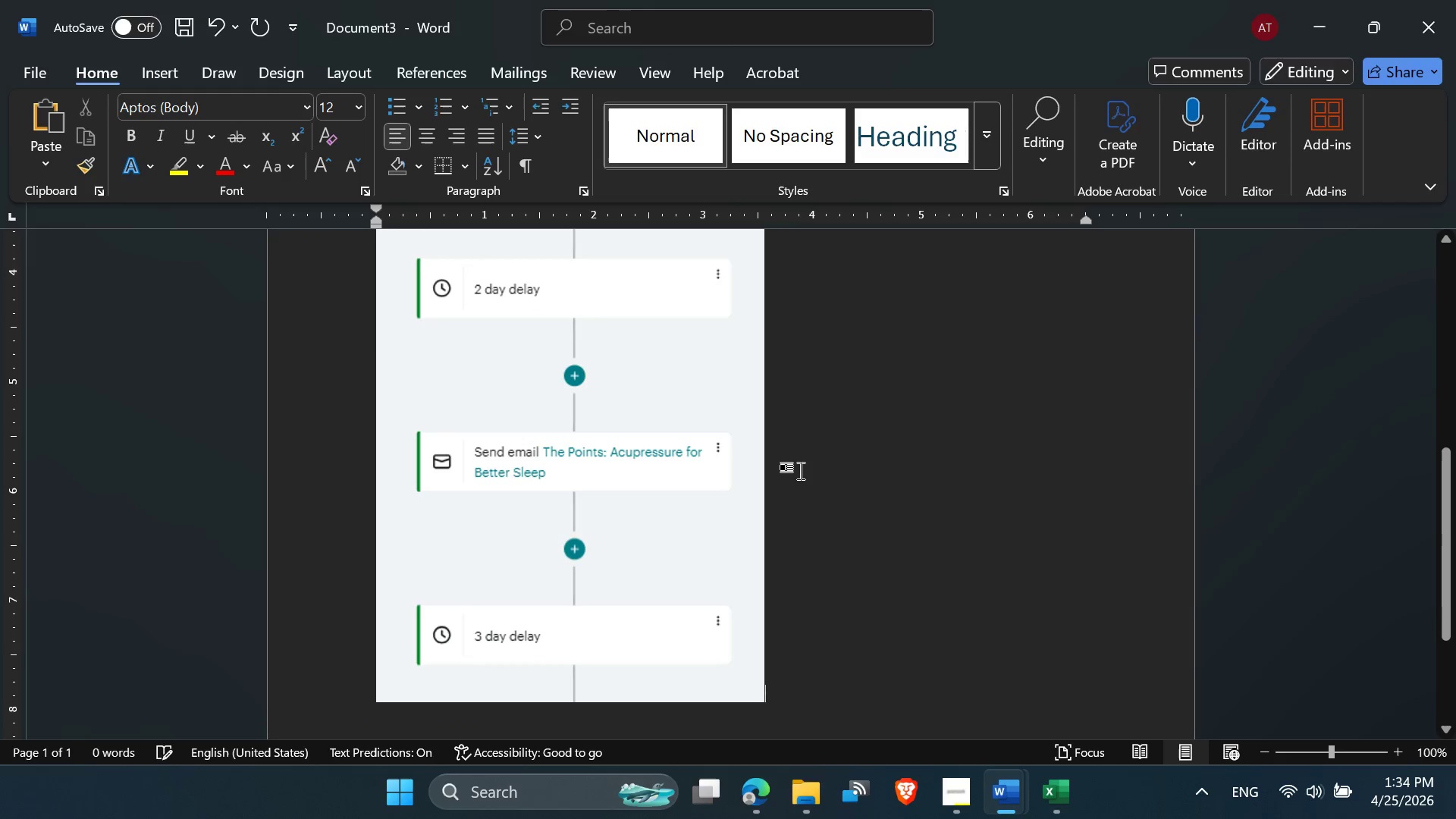 
scroll: coordinate [801, 472], scroll_direction: up, amount: 4.0
 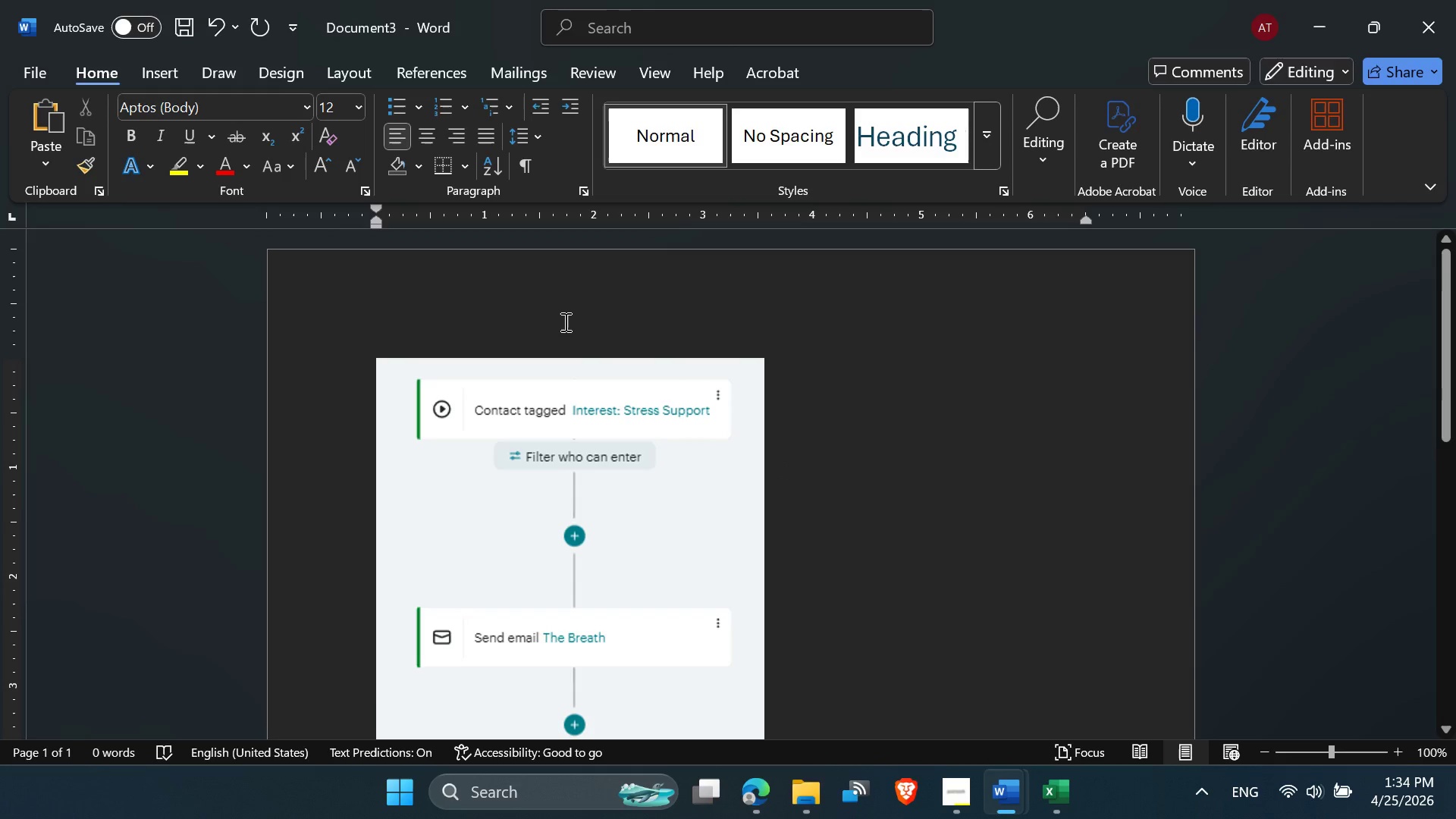 
left_click([564, 322])
 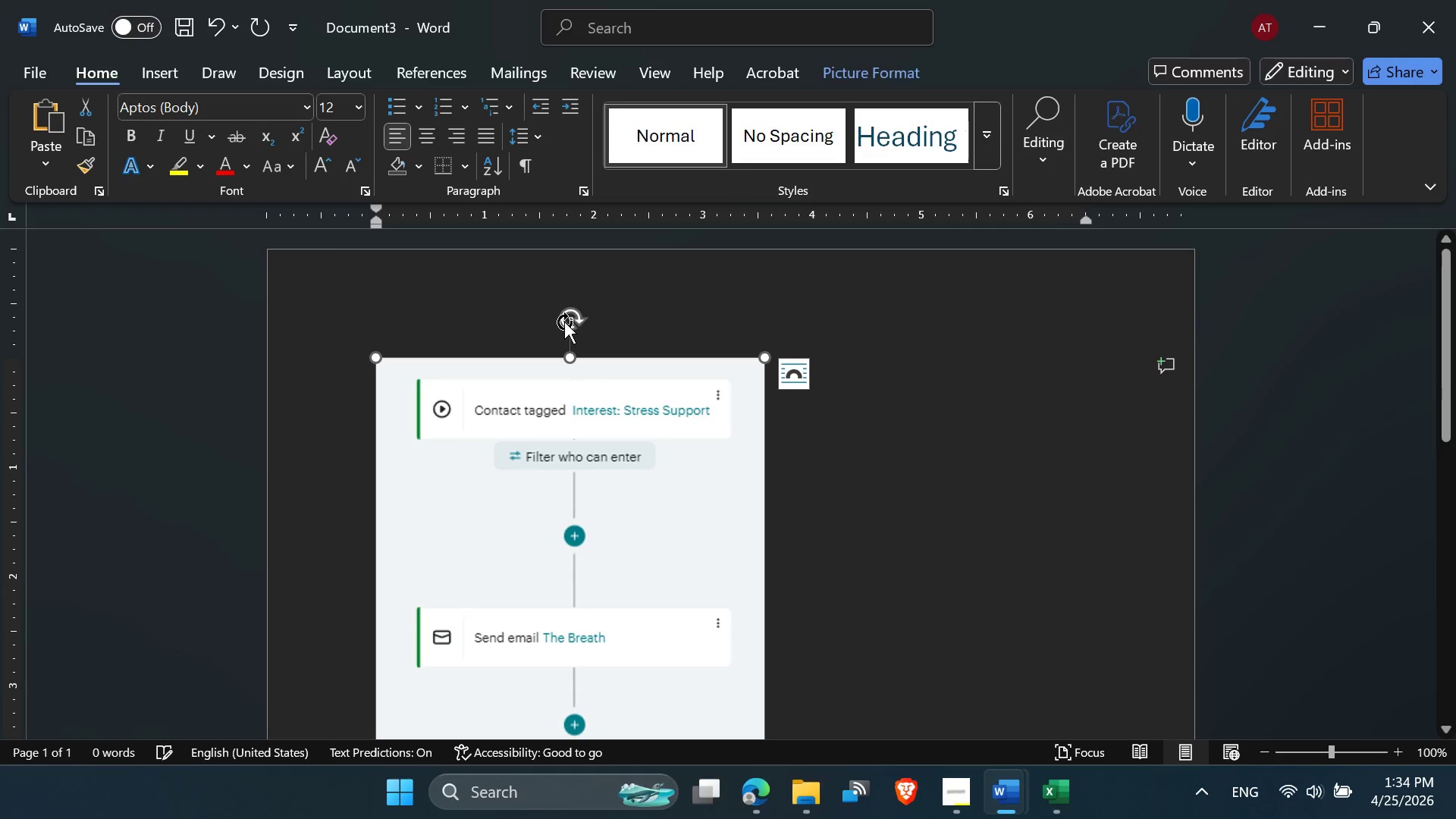 
key(Control+Z)
 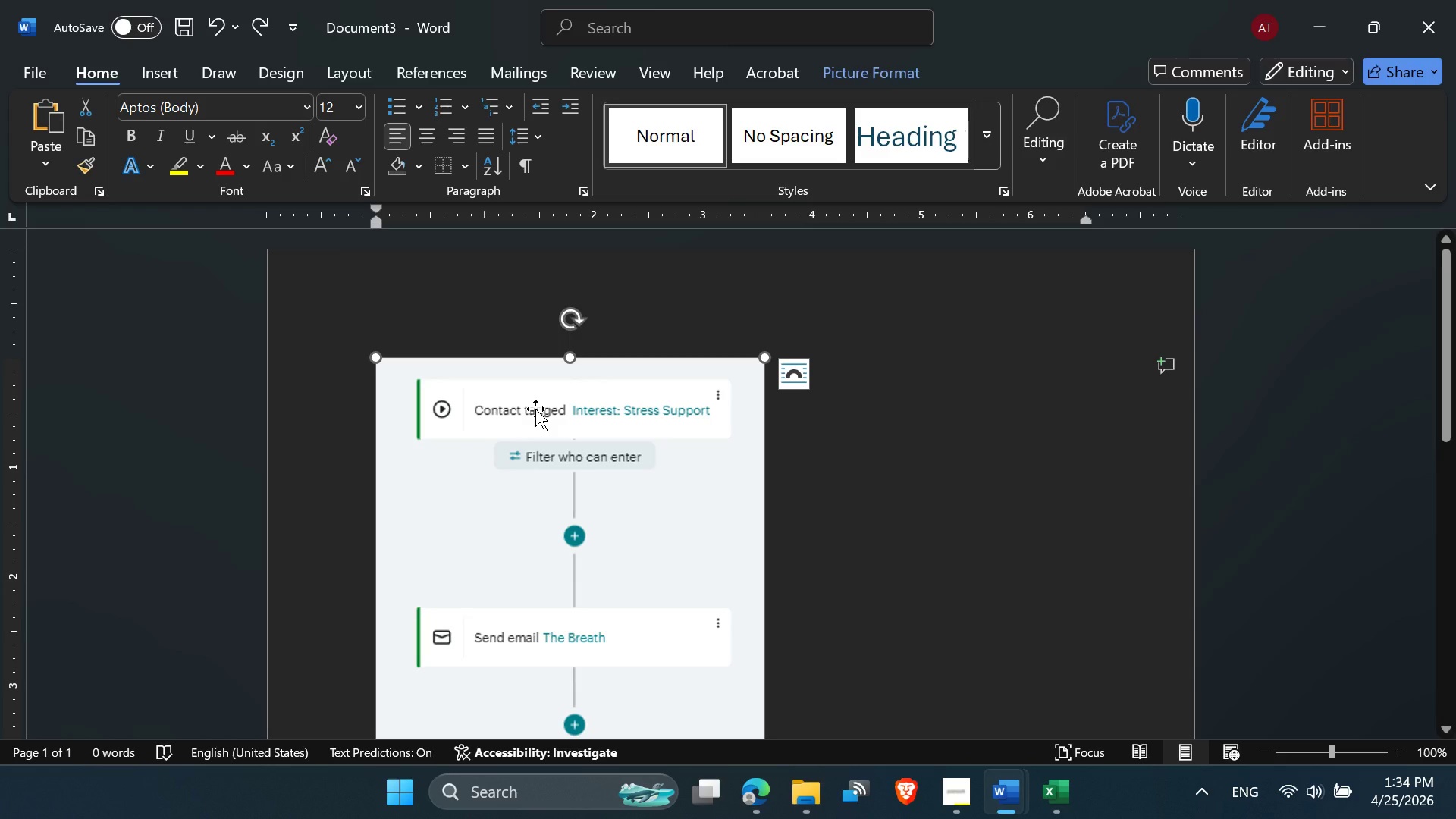 
key(Control+Z)
 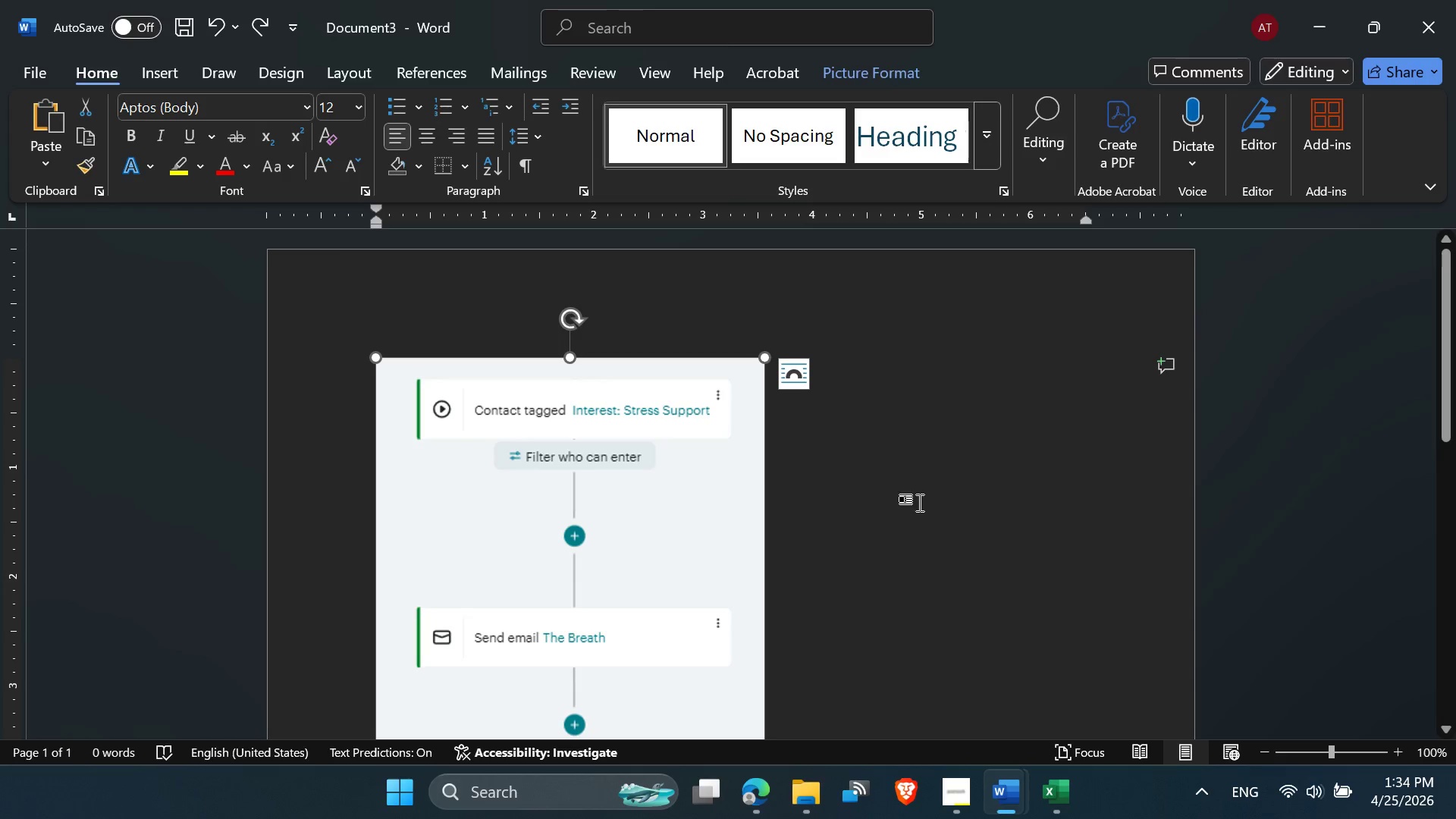 
left_click([920, 504])
 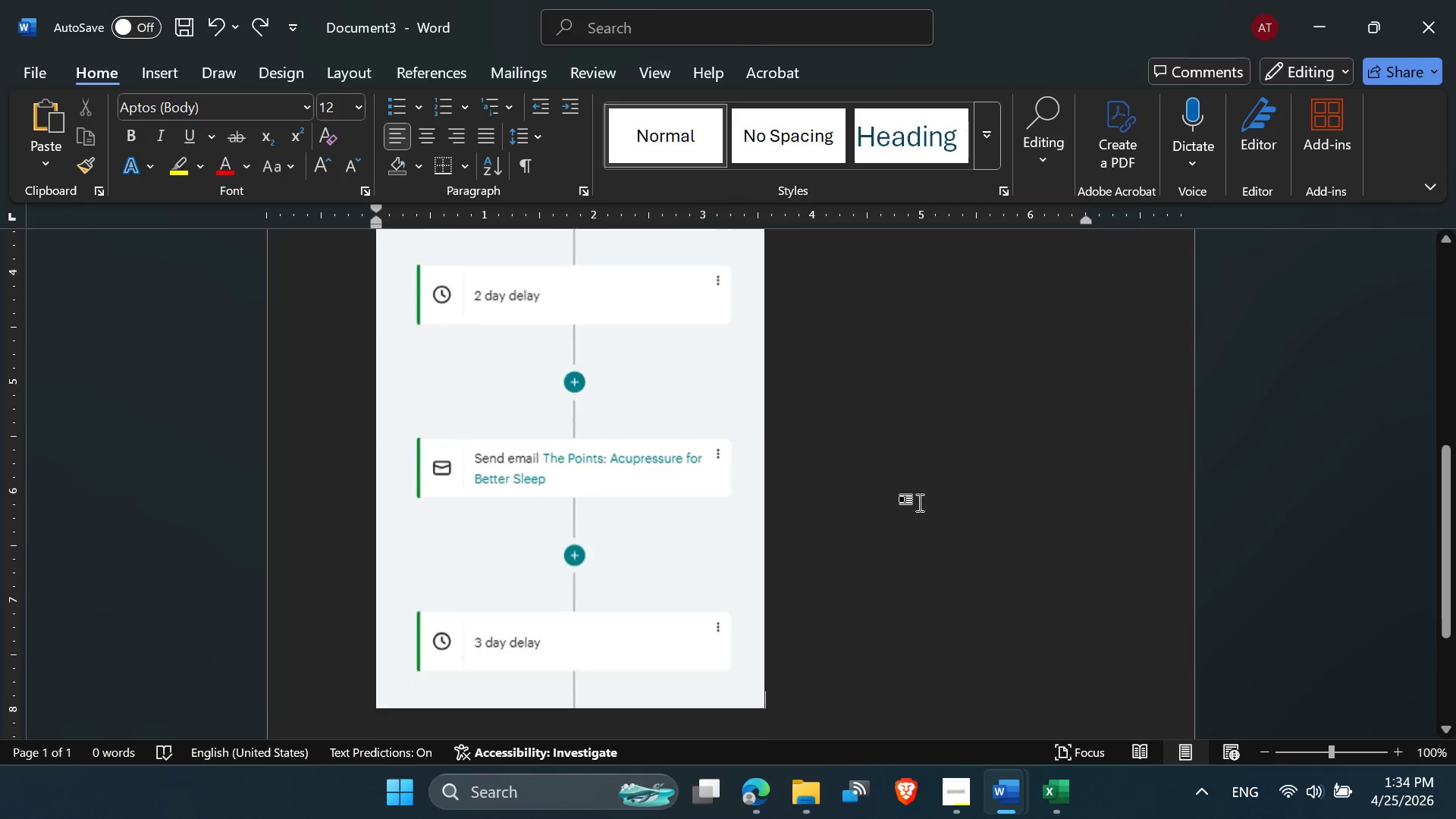 
key(Control+Z)
 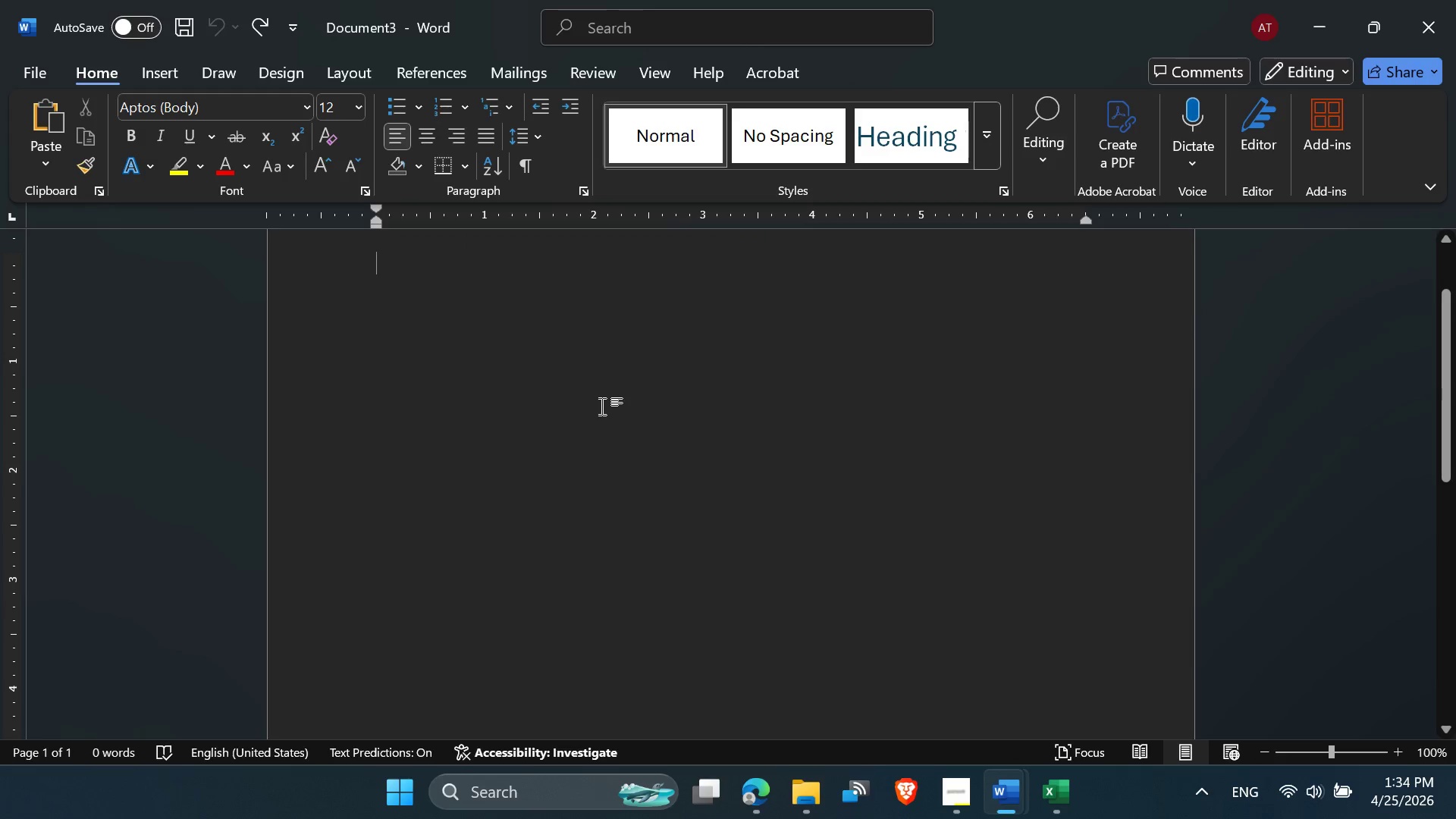 
key(Enter)
 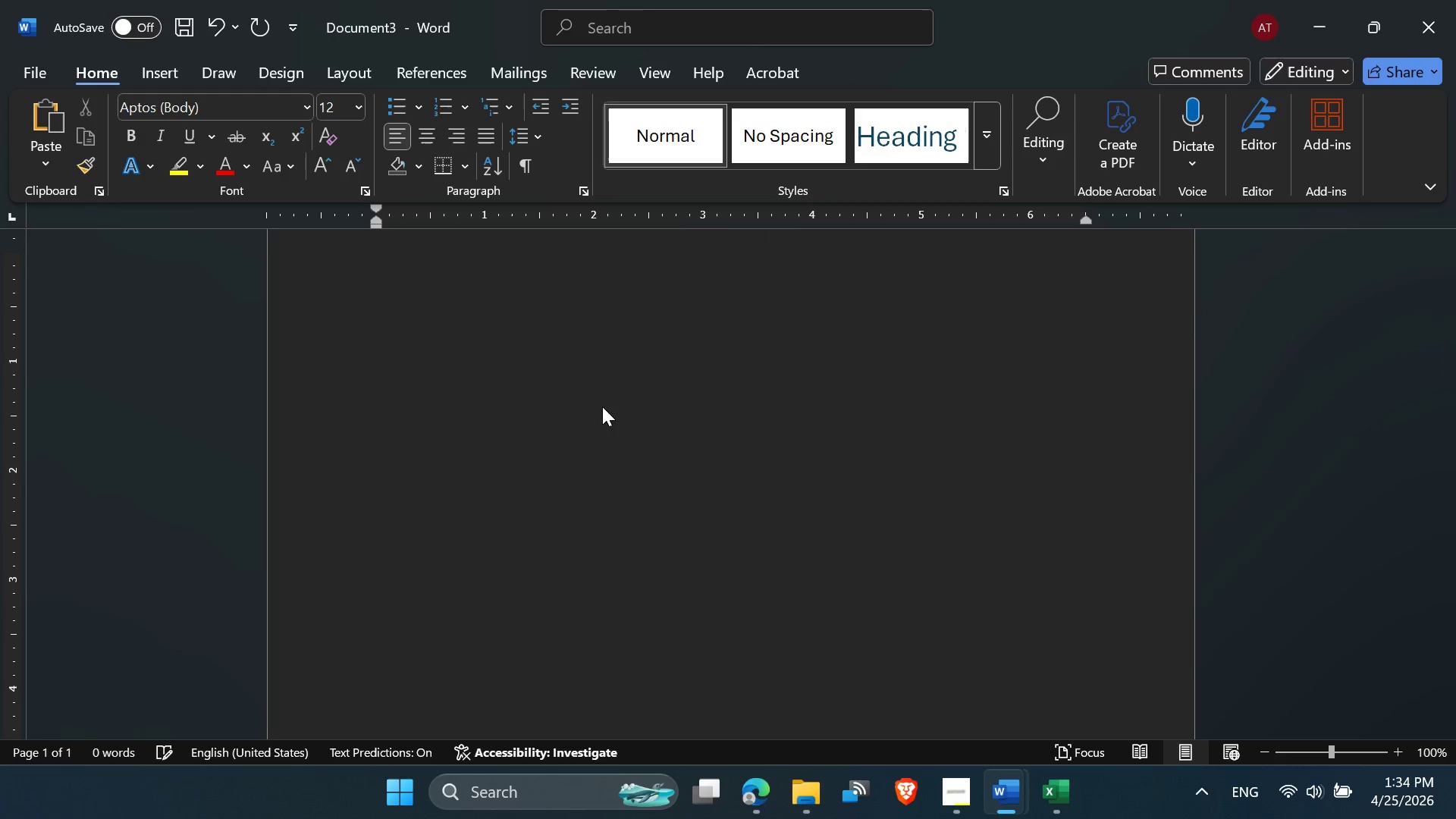 
key(Control+V)
 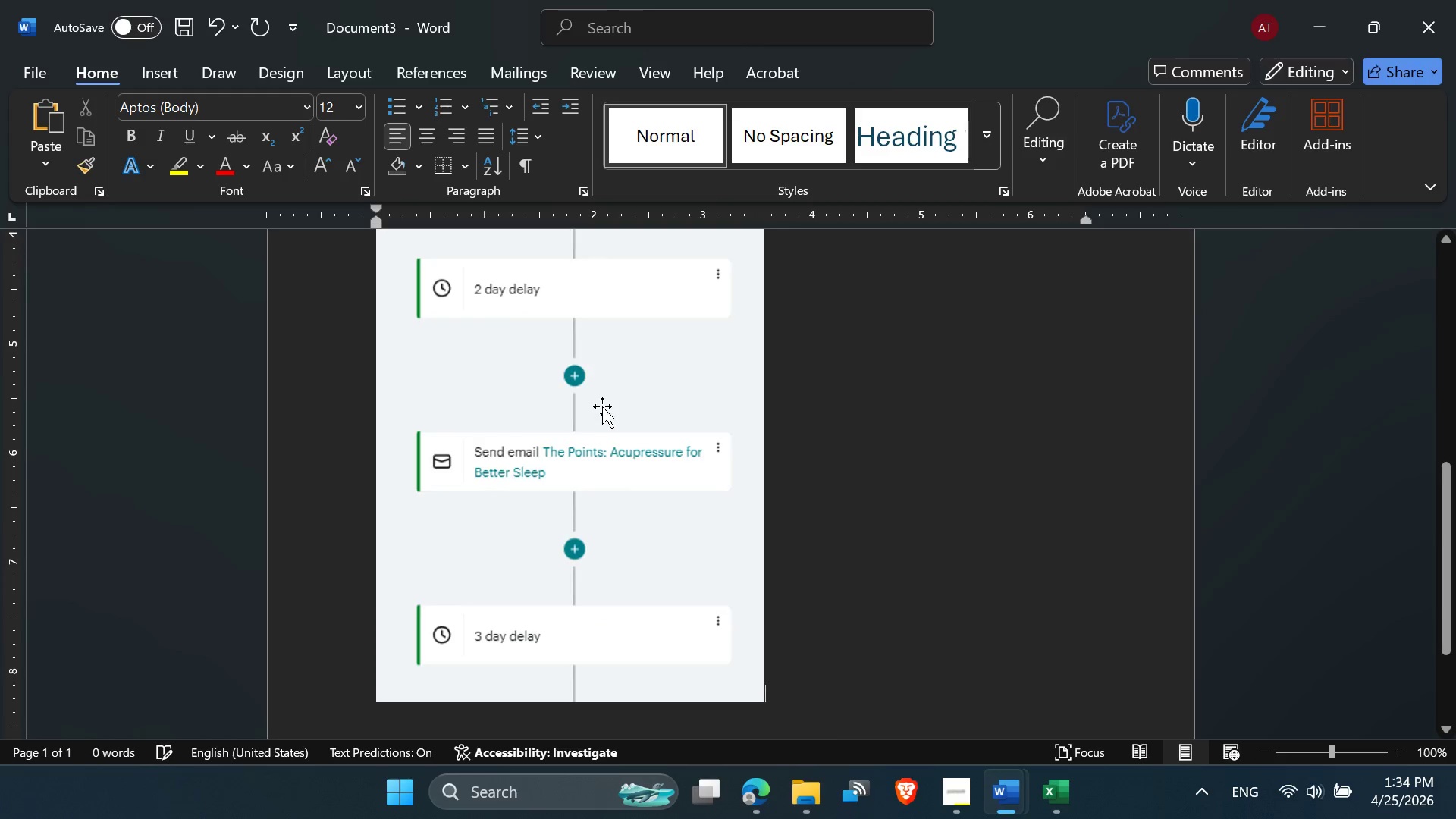 
scroll: coordinate [602, 406], scroll_direction: up, amount: 4.0
 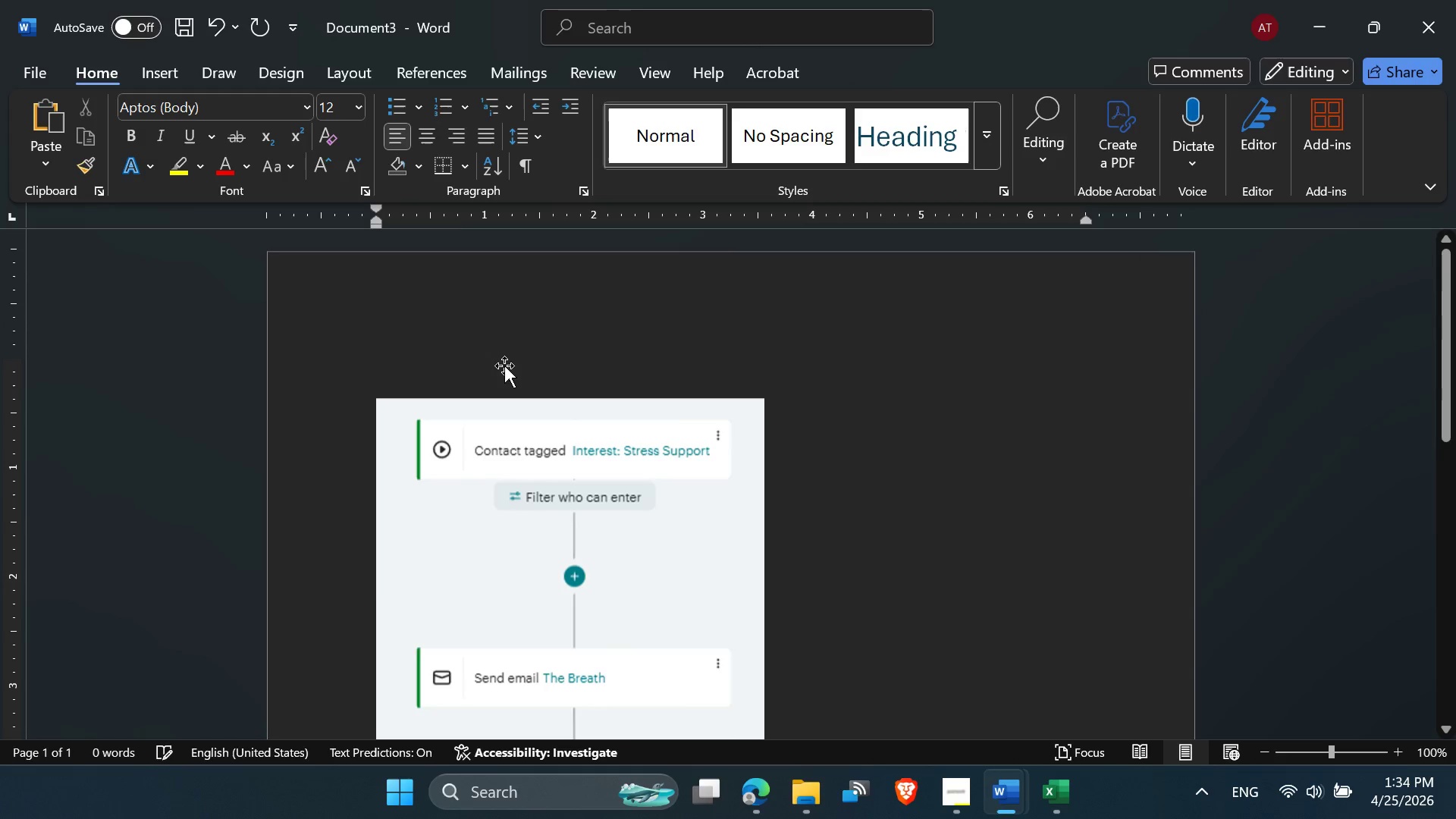 
left_click([504, 366])
 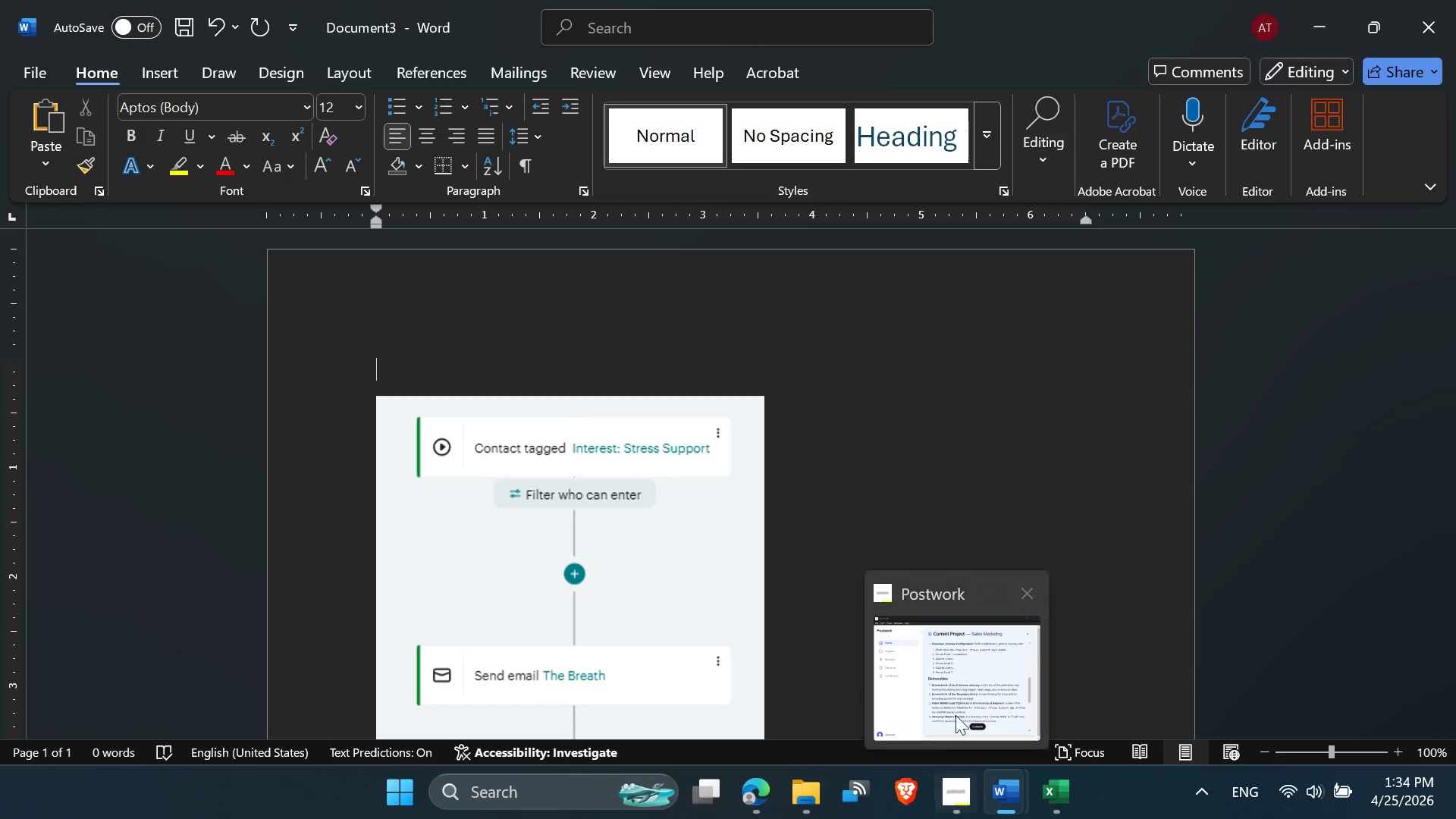 
left_click([940, 677])